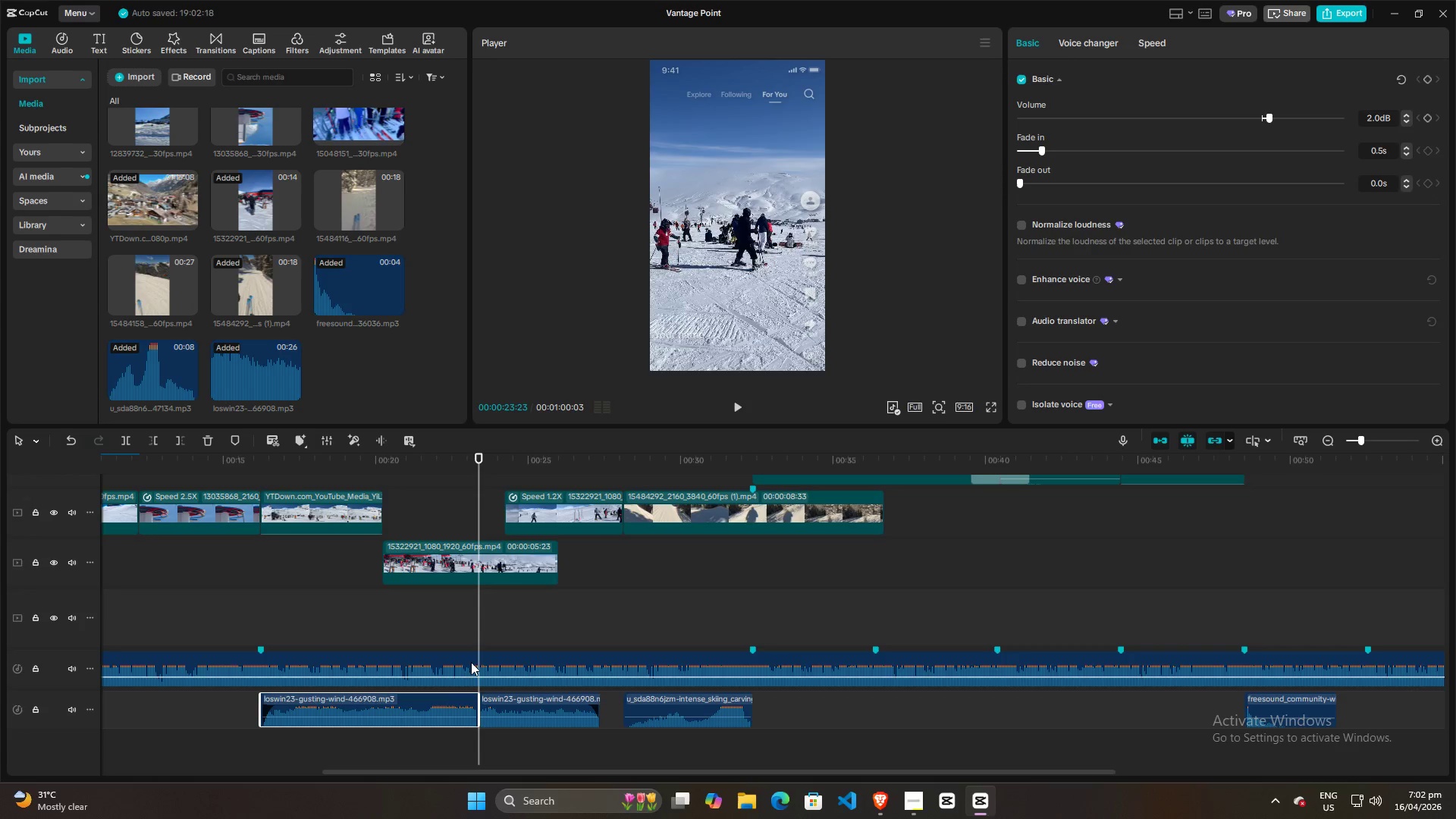 
left_click_drag(start_coordinate=[482, 629], to_coordinate=[428, 632])
 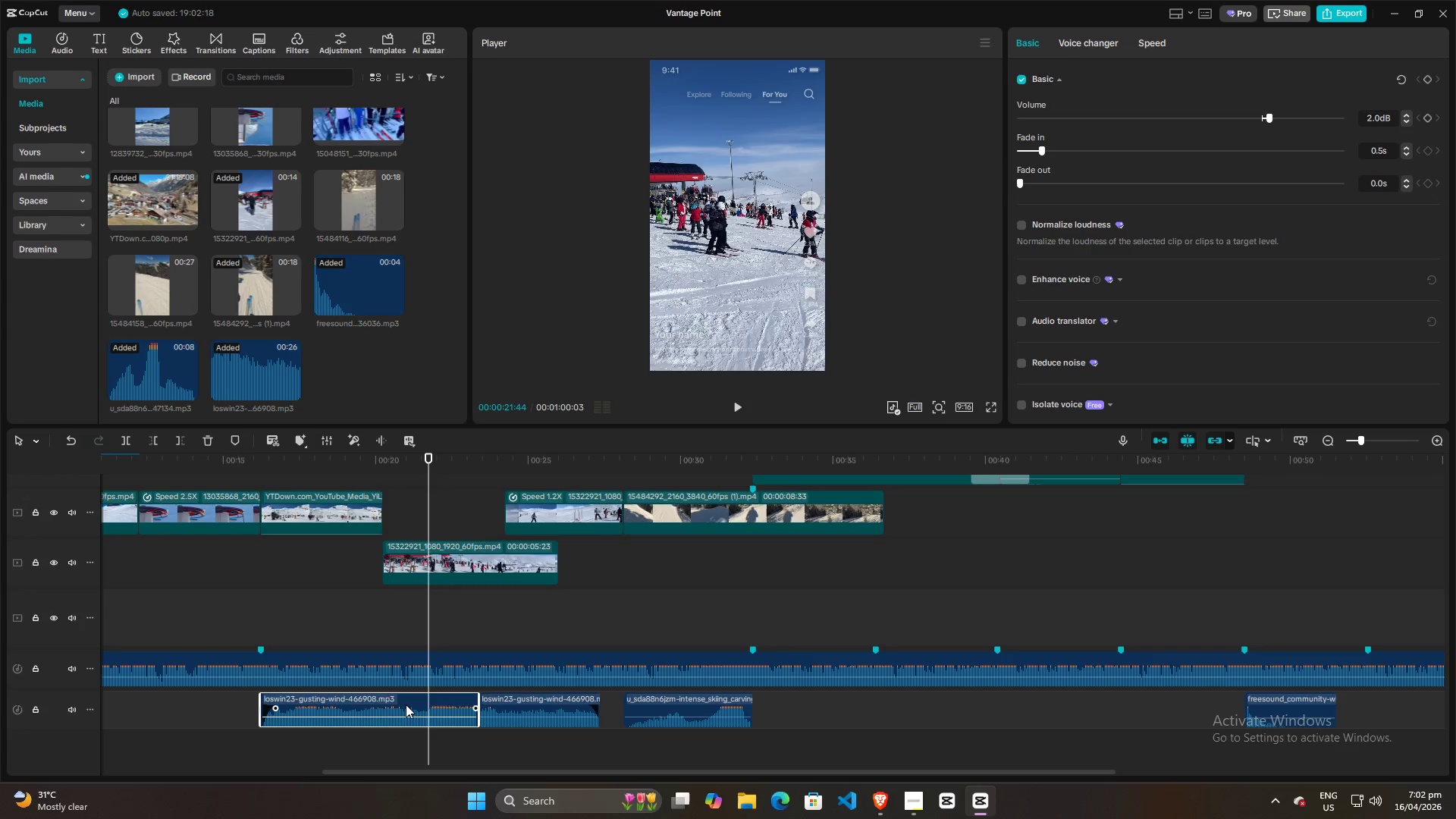 
left_click([406, 704])
 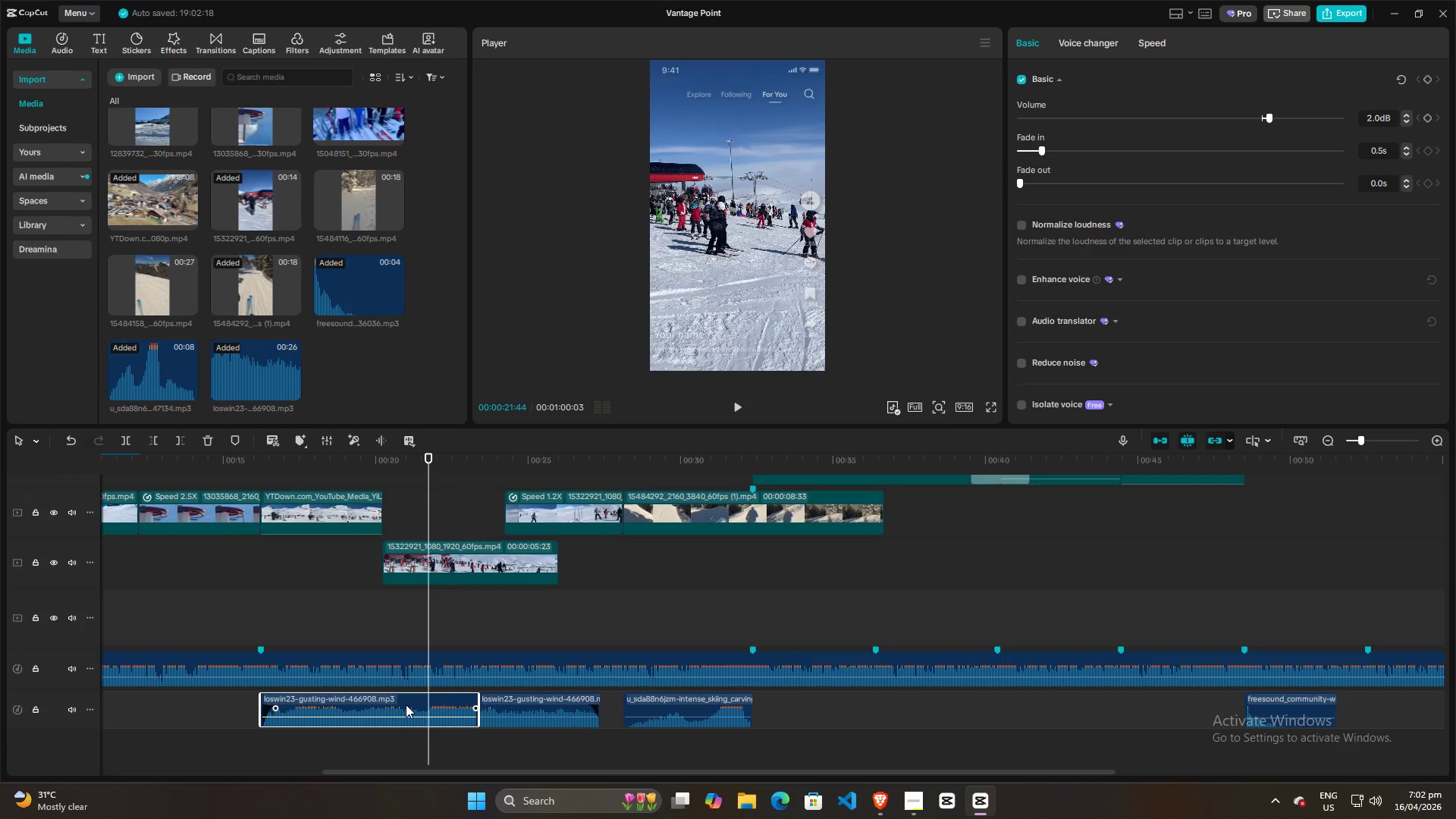 
key(Control+B)
 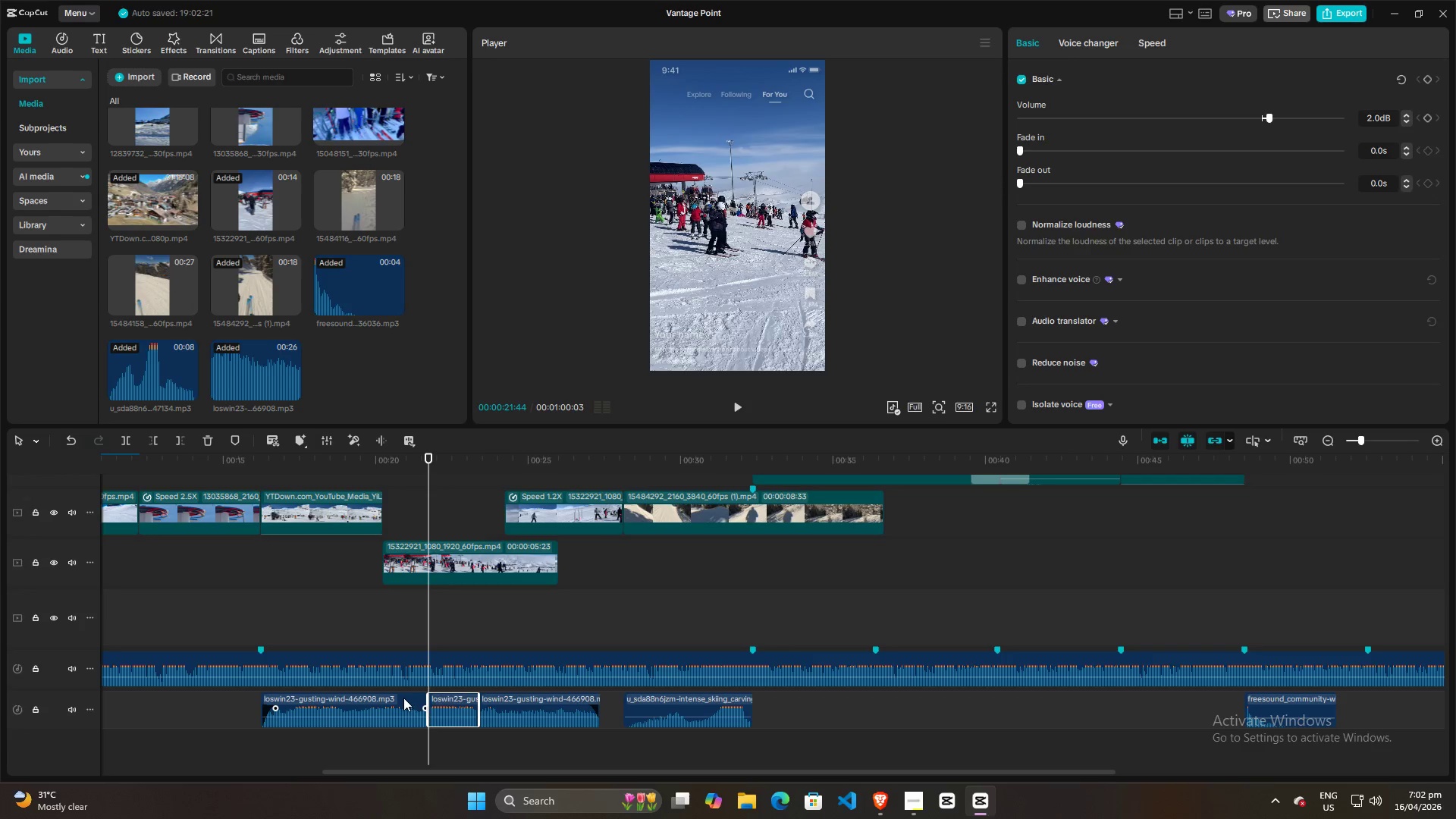 
left_click([402, 699])
 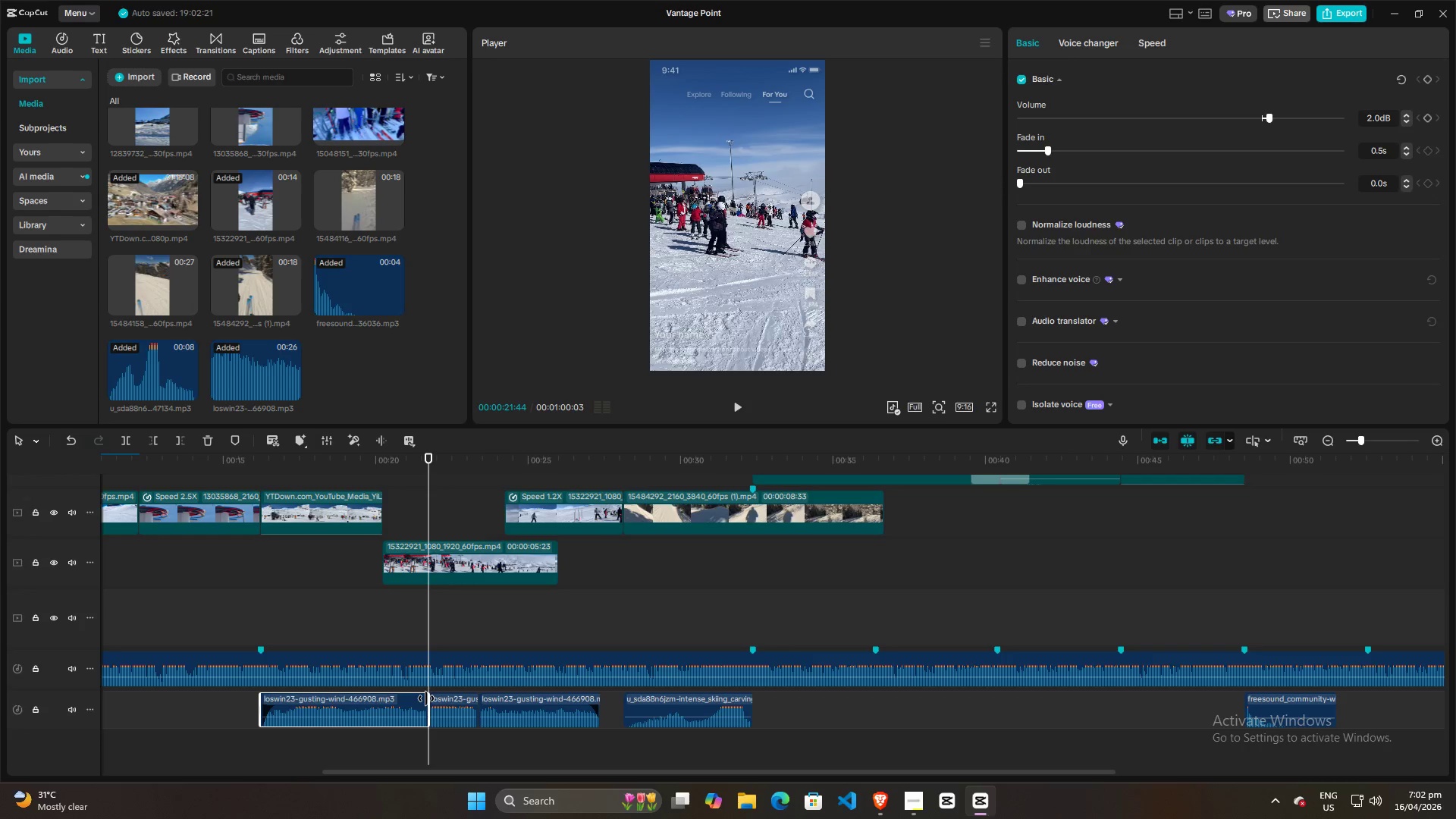 
left_click_drag(start_coordinate=[426, 698], to_coordinate=[379, 698])
 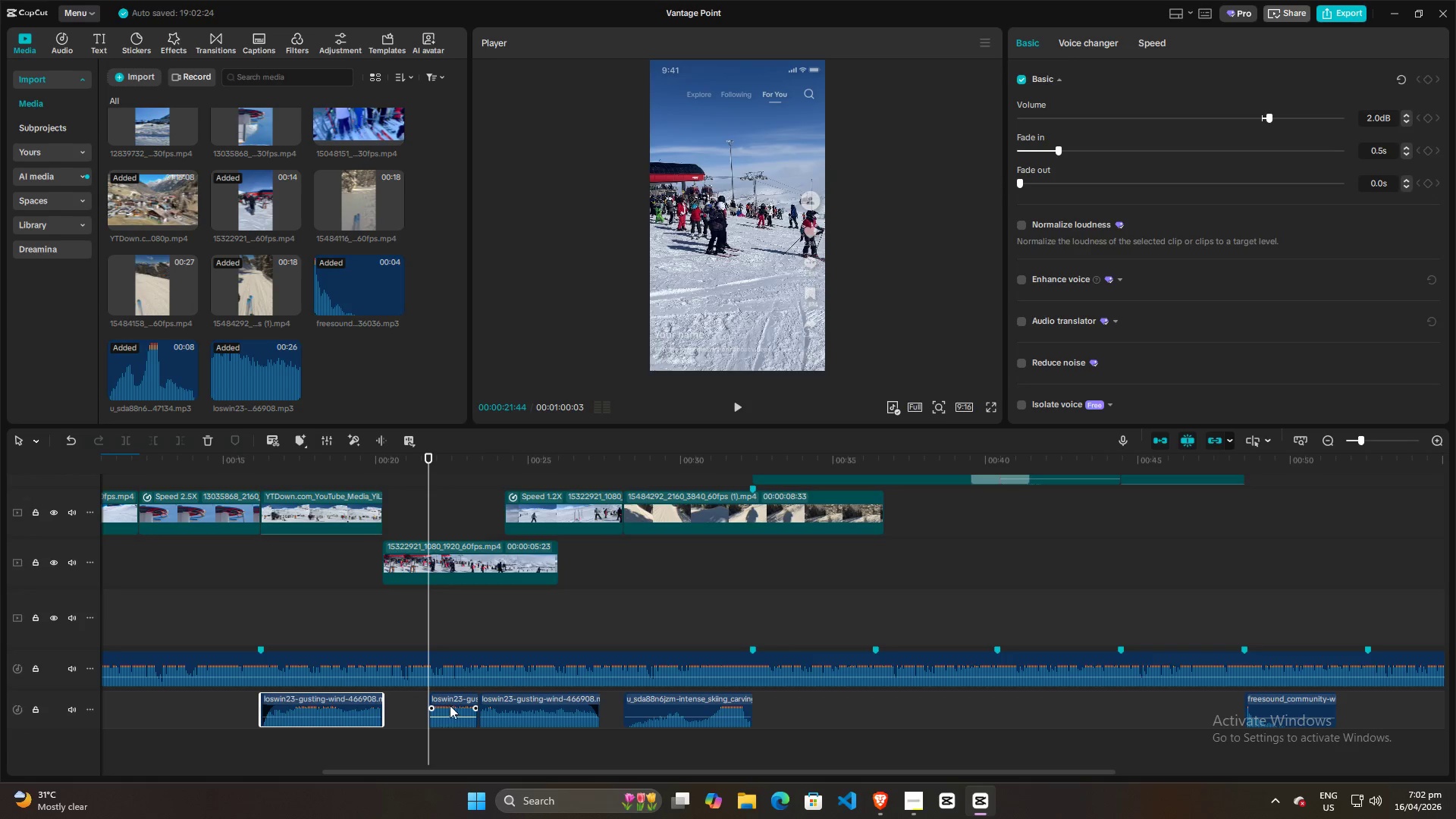 
left_click([450, 704])
 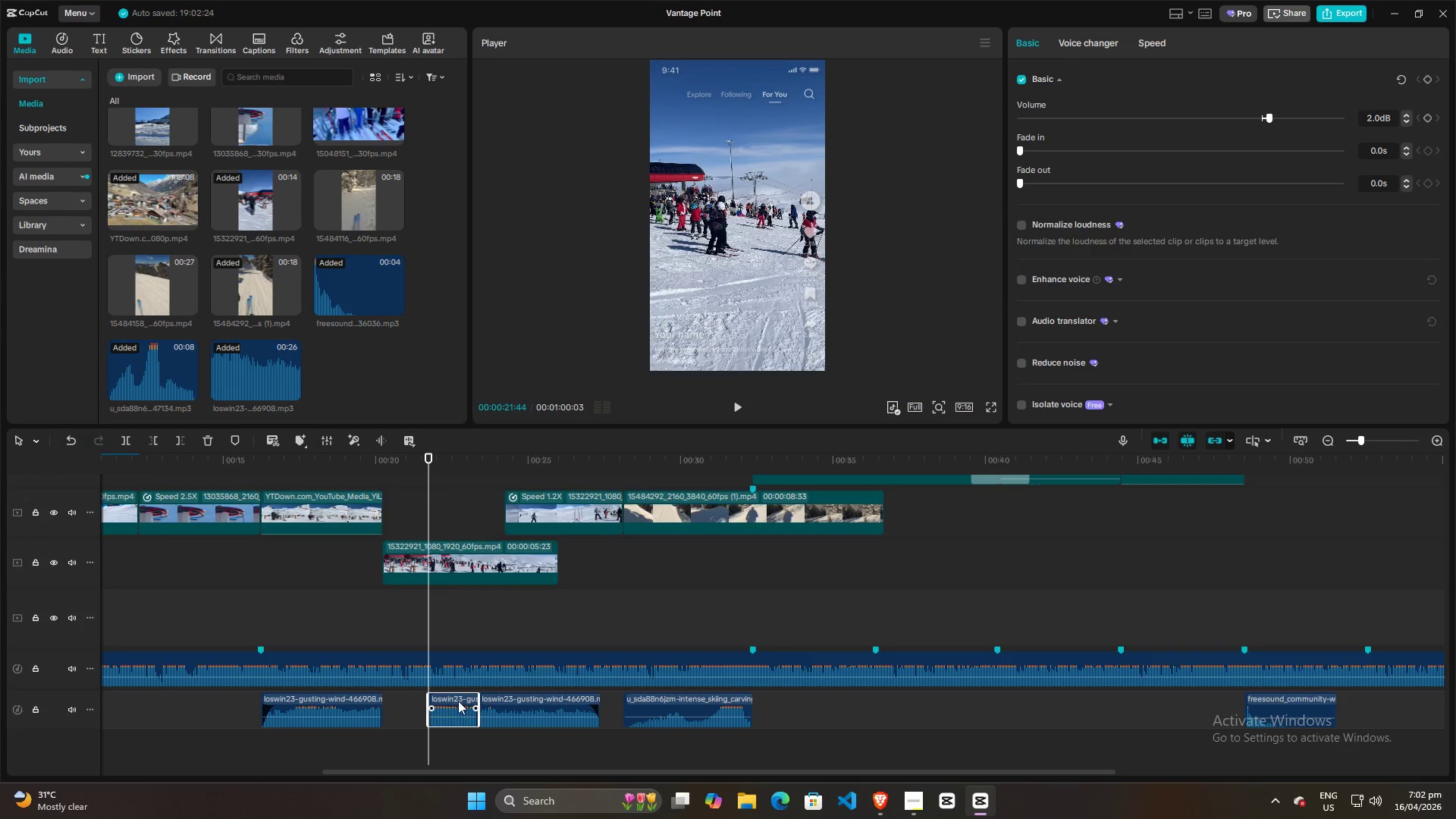 
key(Backspace)
 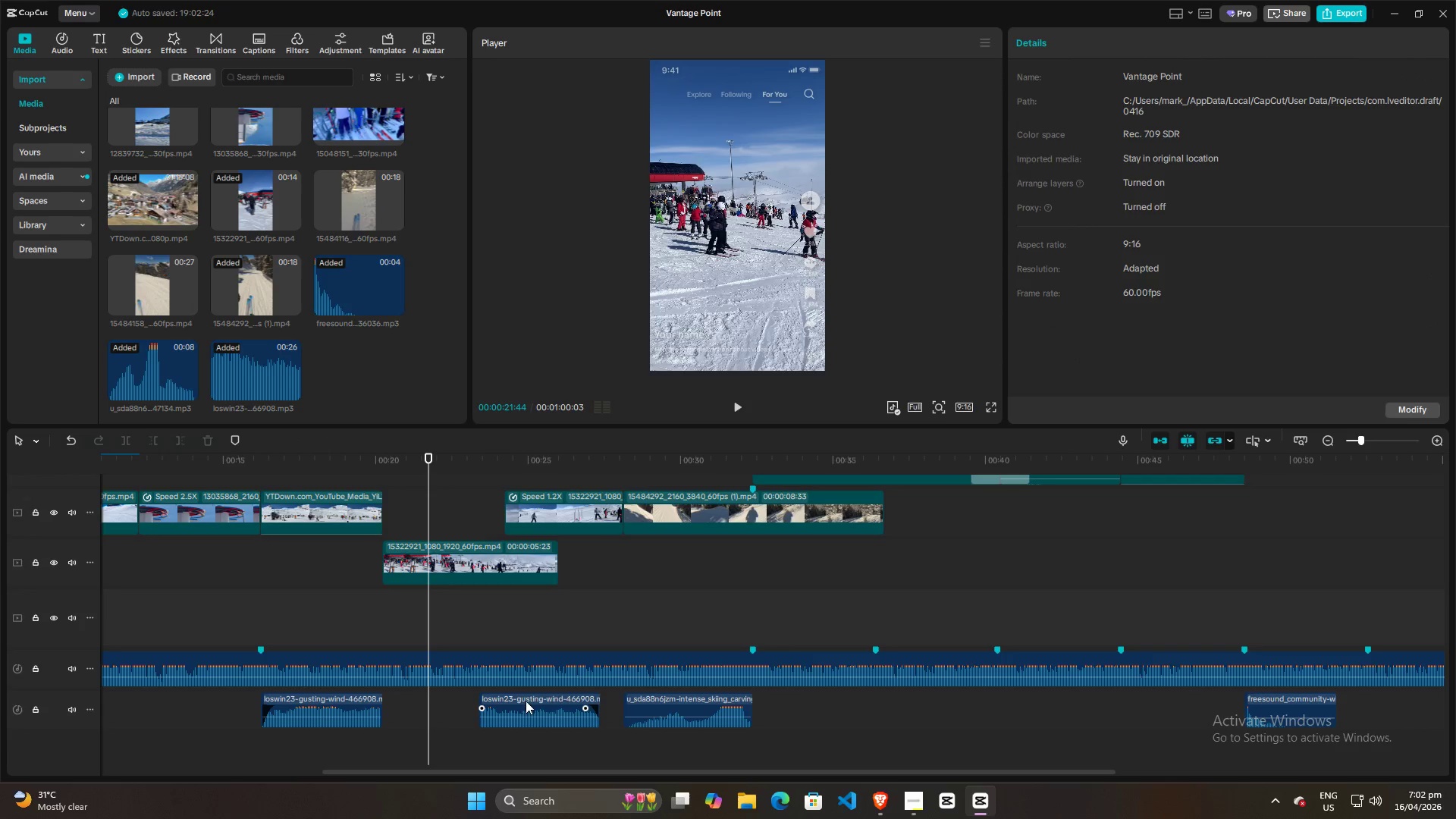 
left_click_drag(start_coordinate=[526, 701], to_coordinate=[428, 702])
 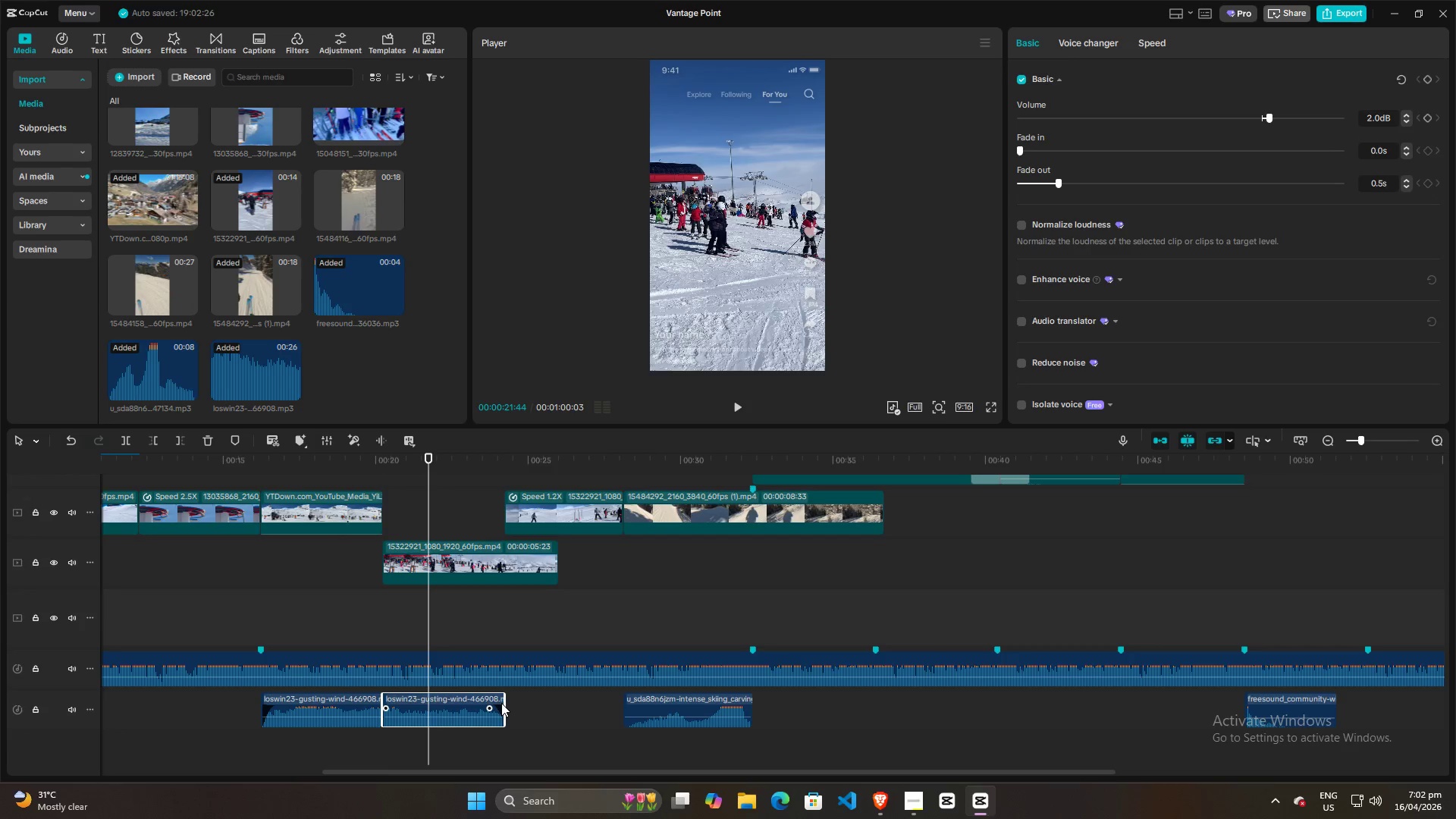 
left_click_drag(start_coordinate=[504, 703], to_coordinate=[498, 703])
 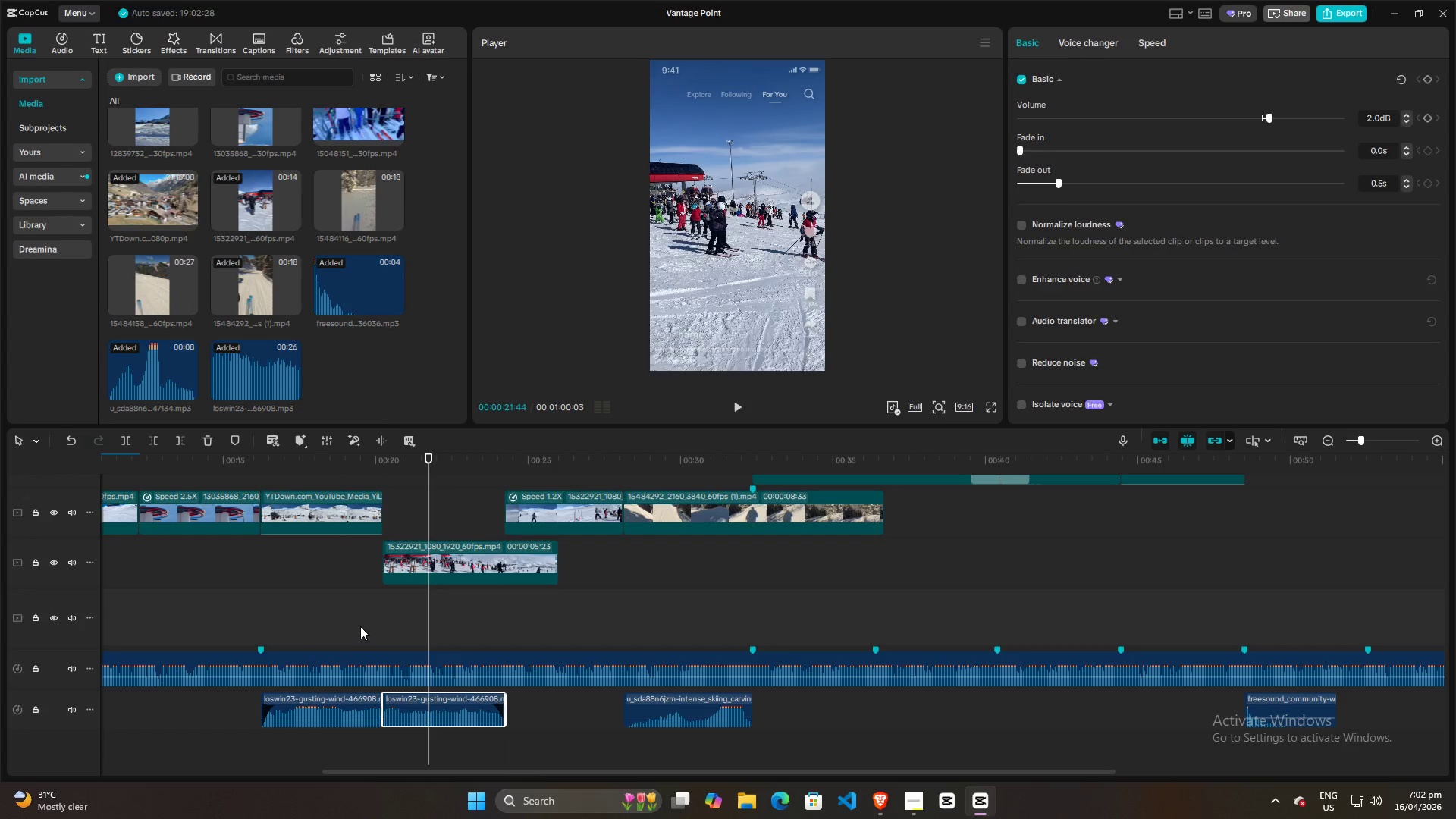 
left_click([356, 626])
 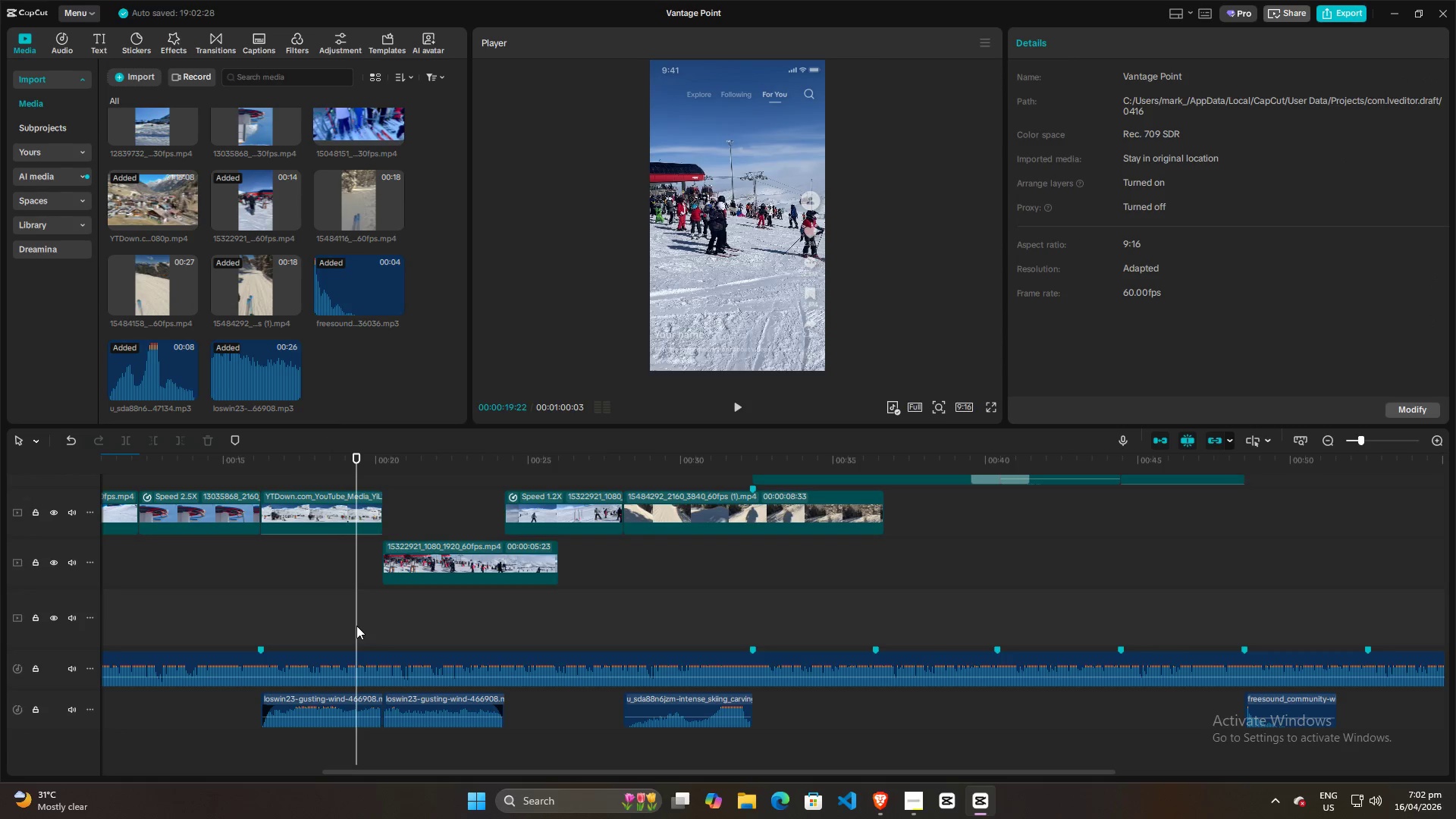 
key(Space)
 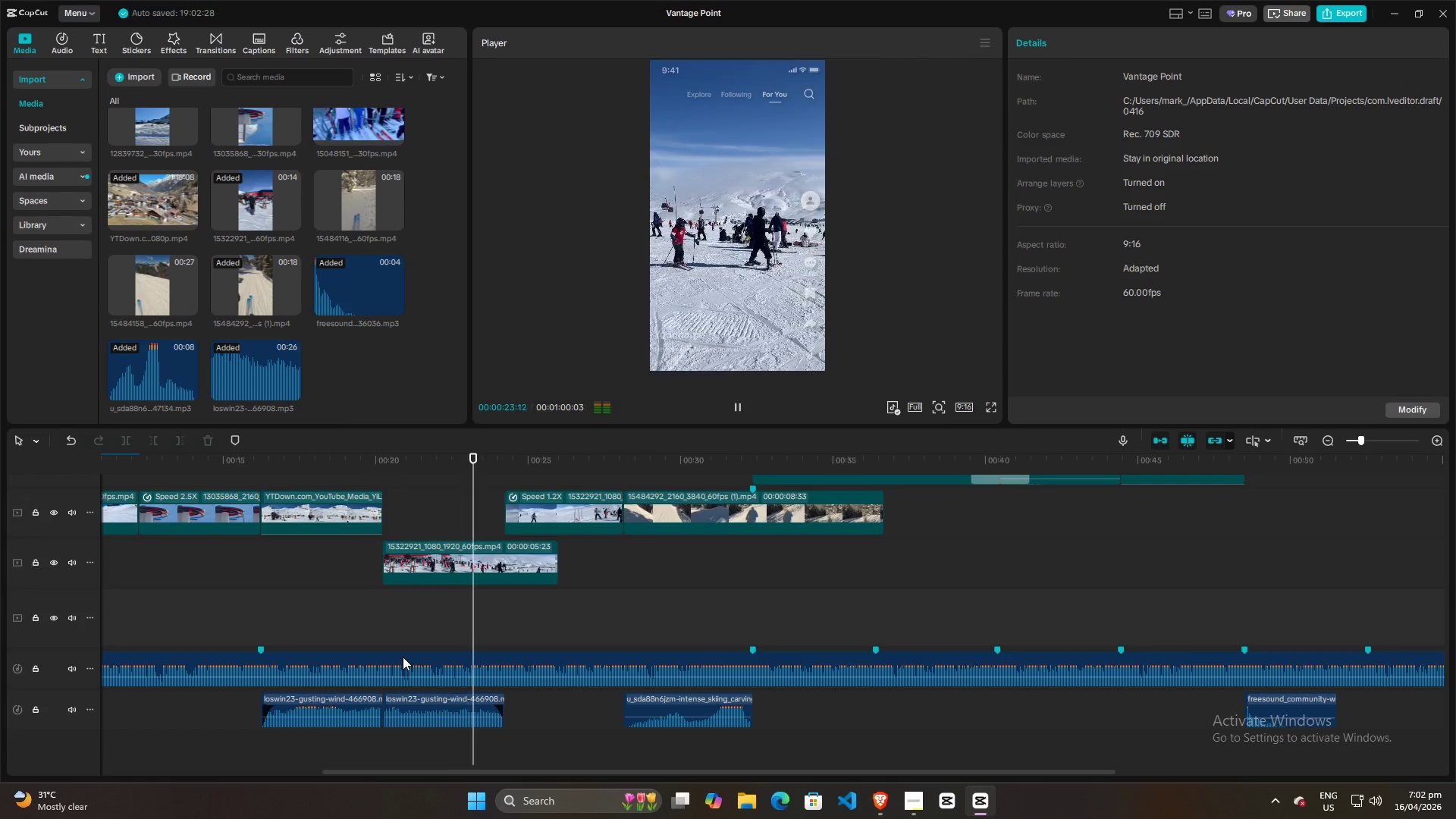 
wait(5.3)
 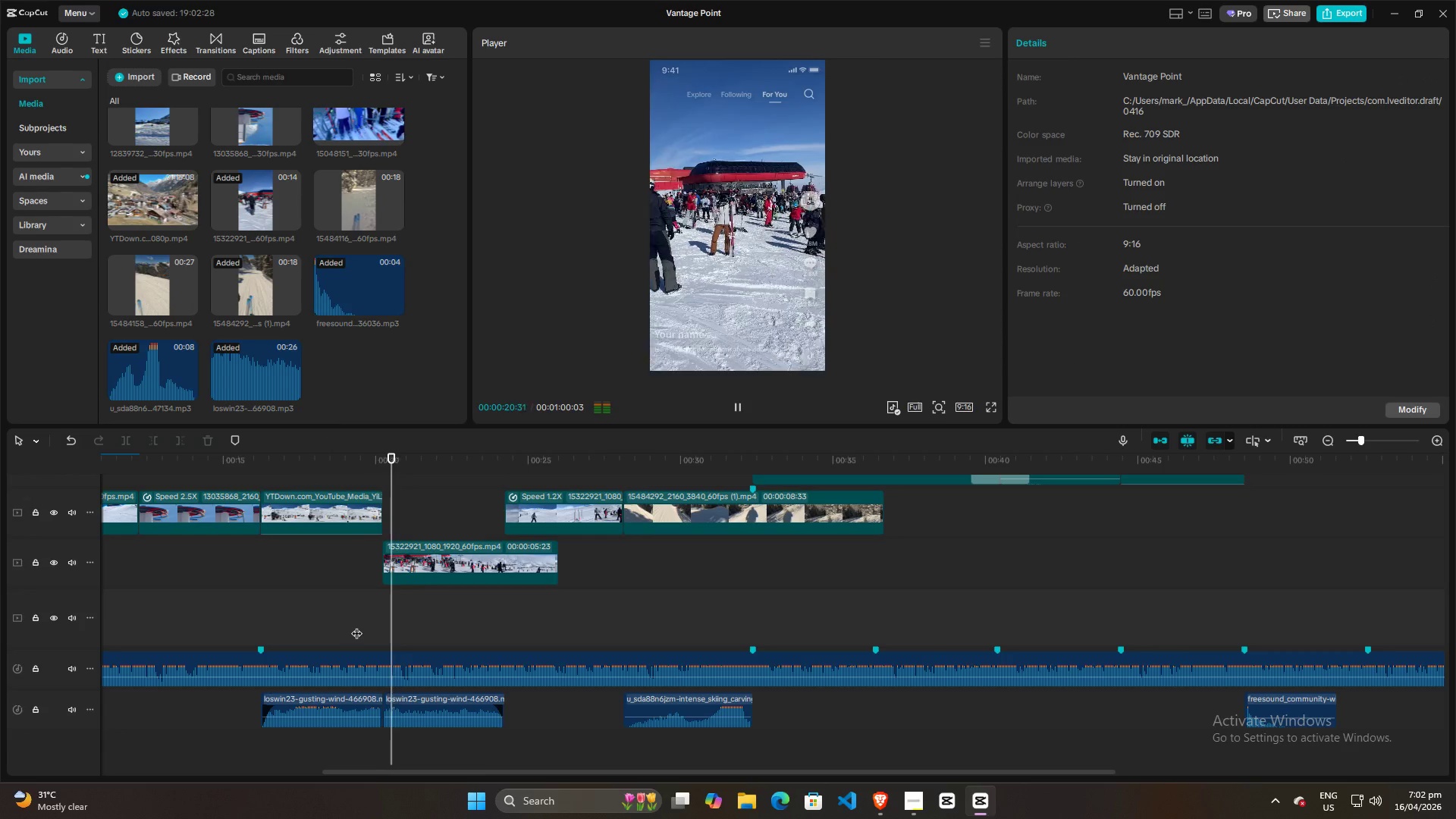 
key(Space)
 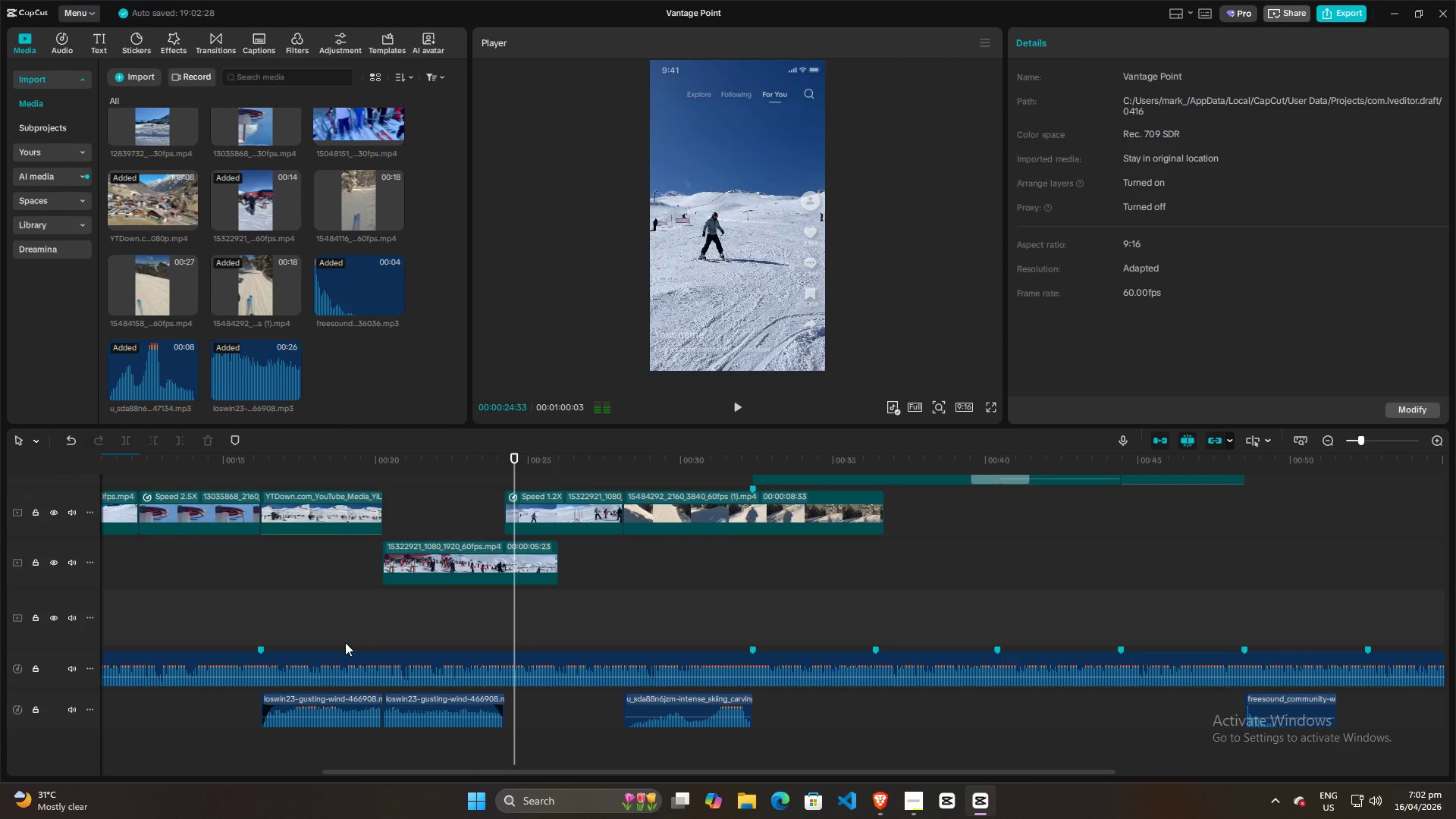 
left_click([340, 645])
 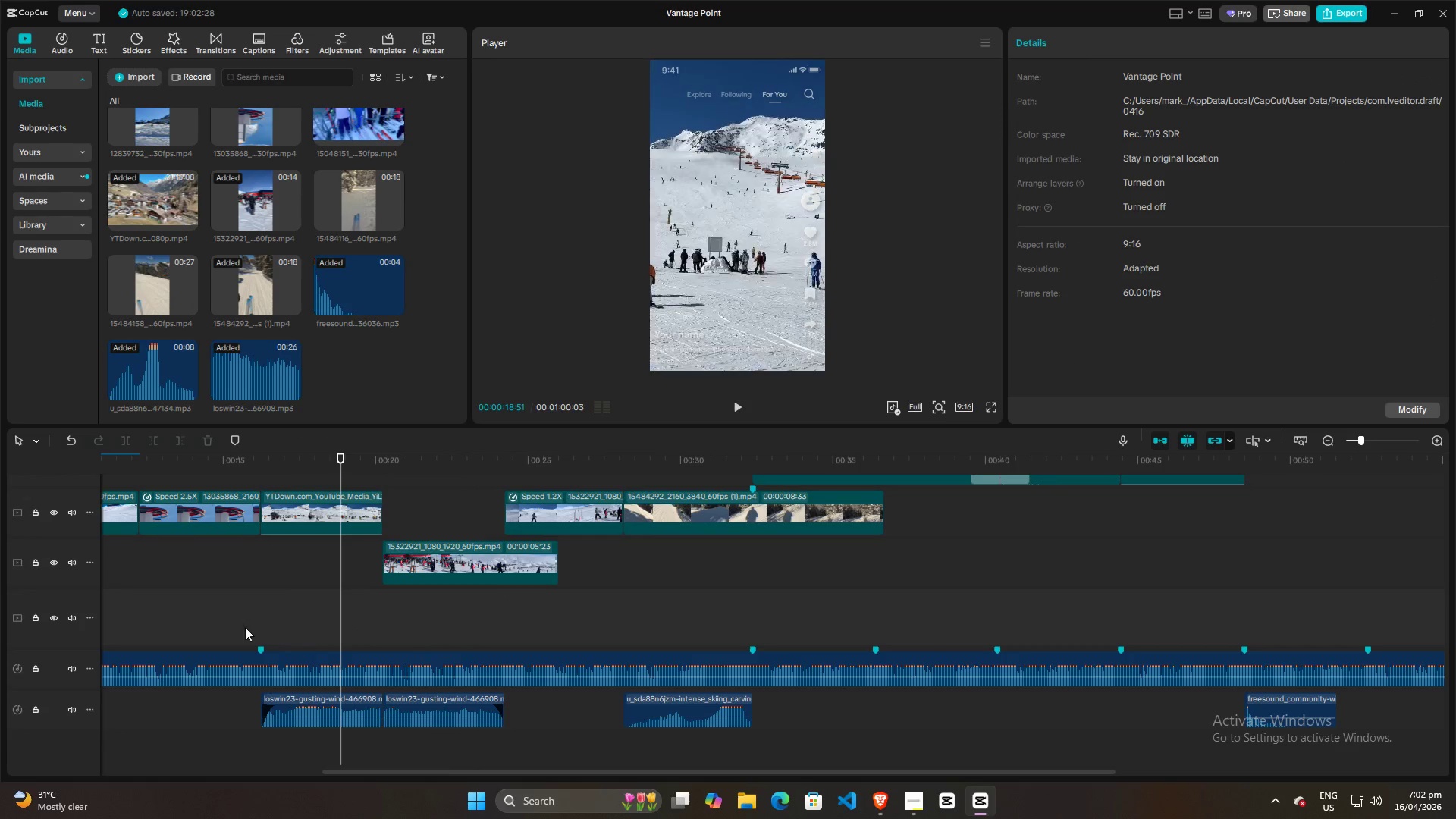 
left_click([237, 623])
 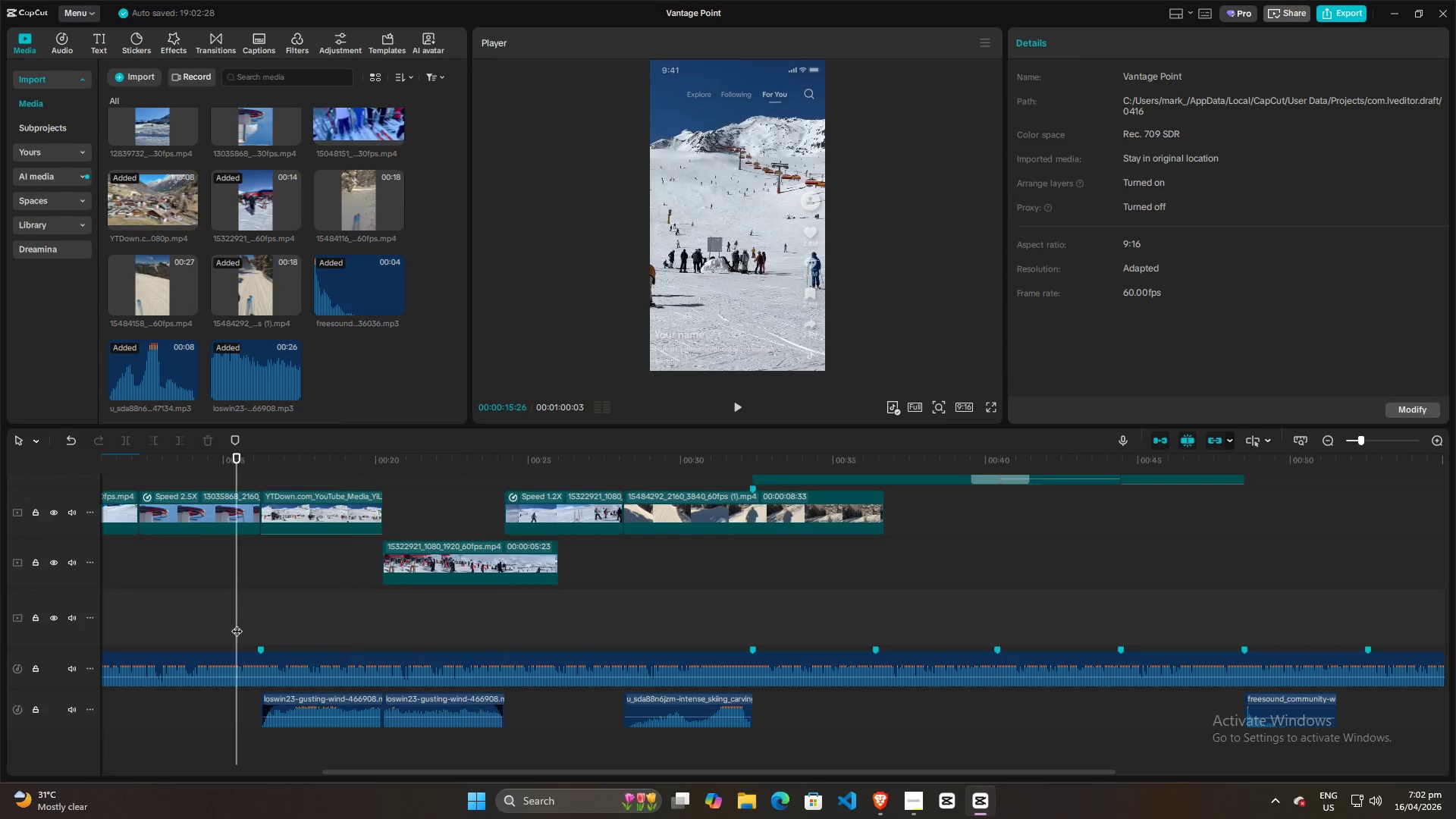 
key(Space)
 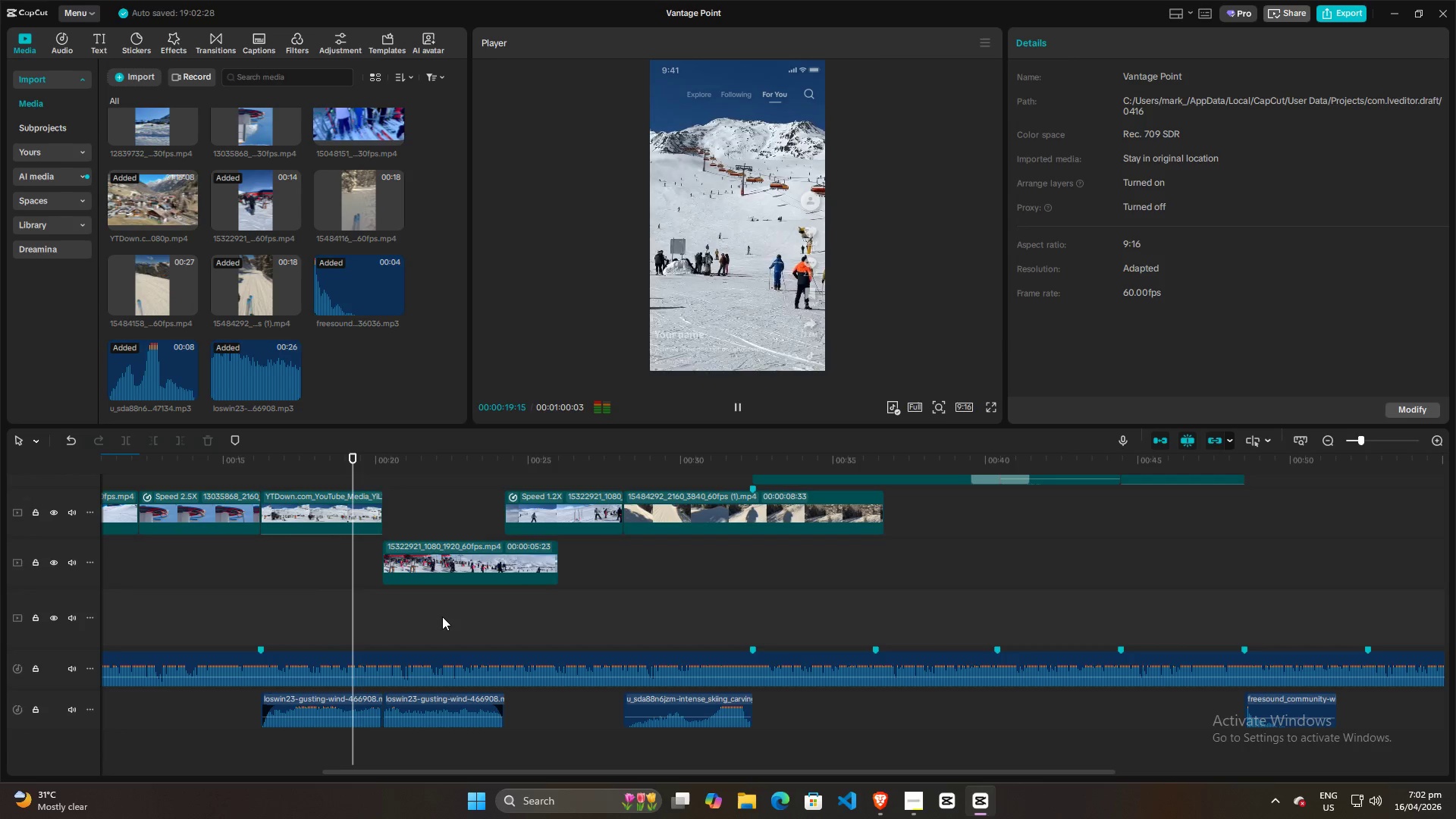 
wait(9.38)
 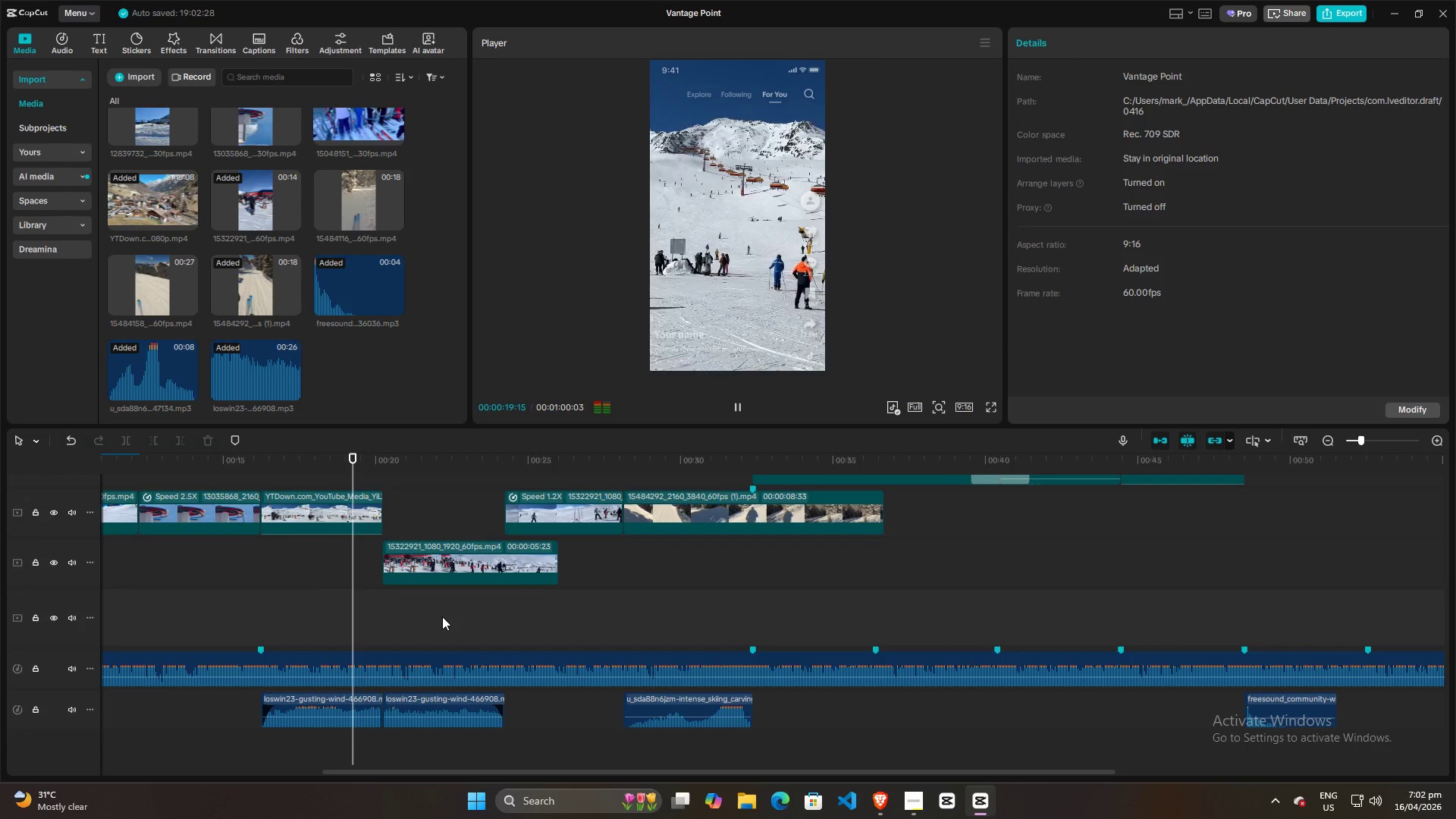 
key(Space)
 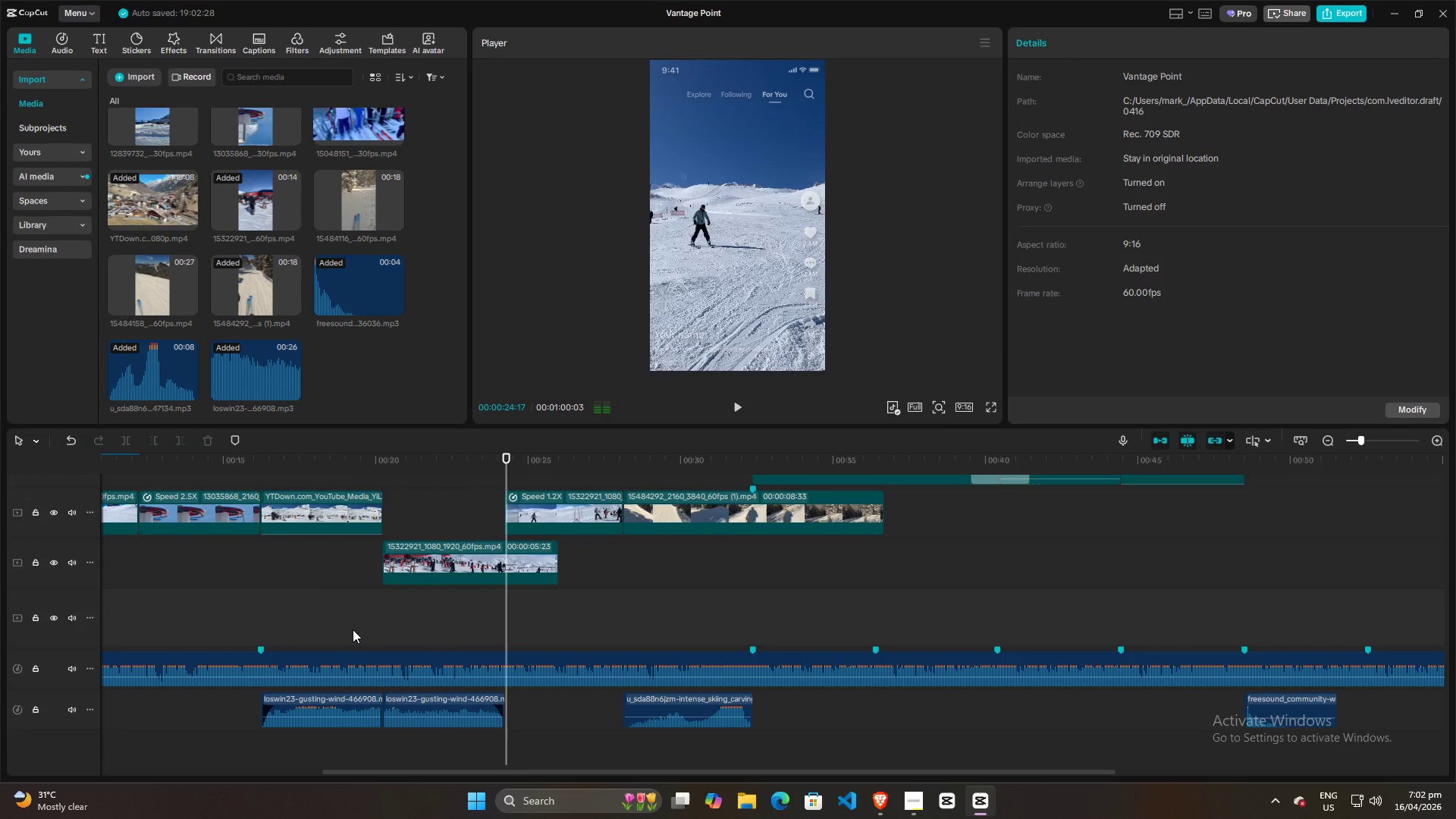 
left_click([353, 629])
 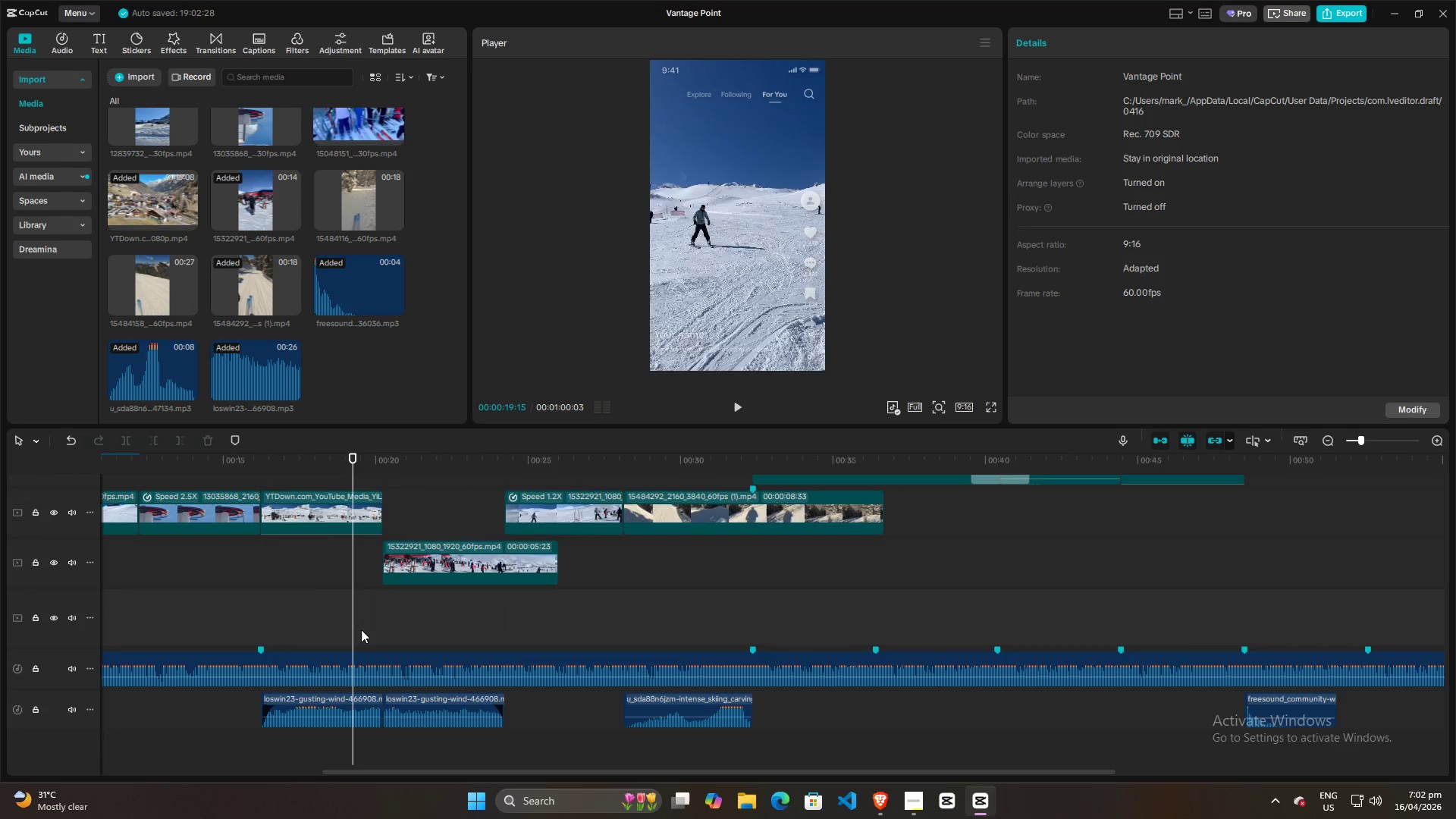 
key(Space)
 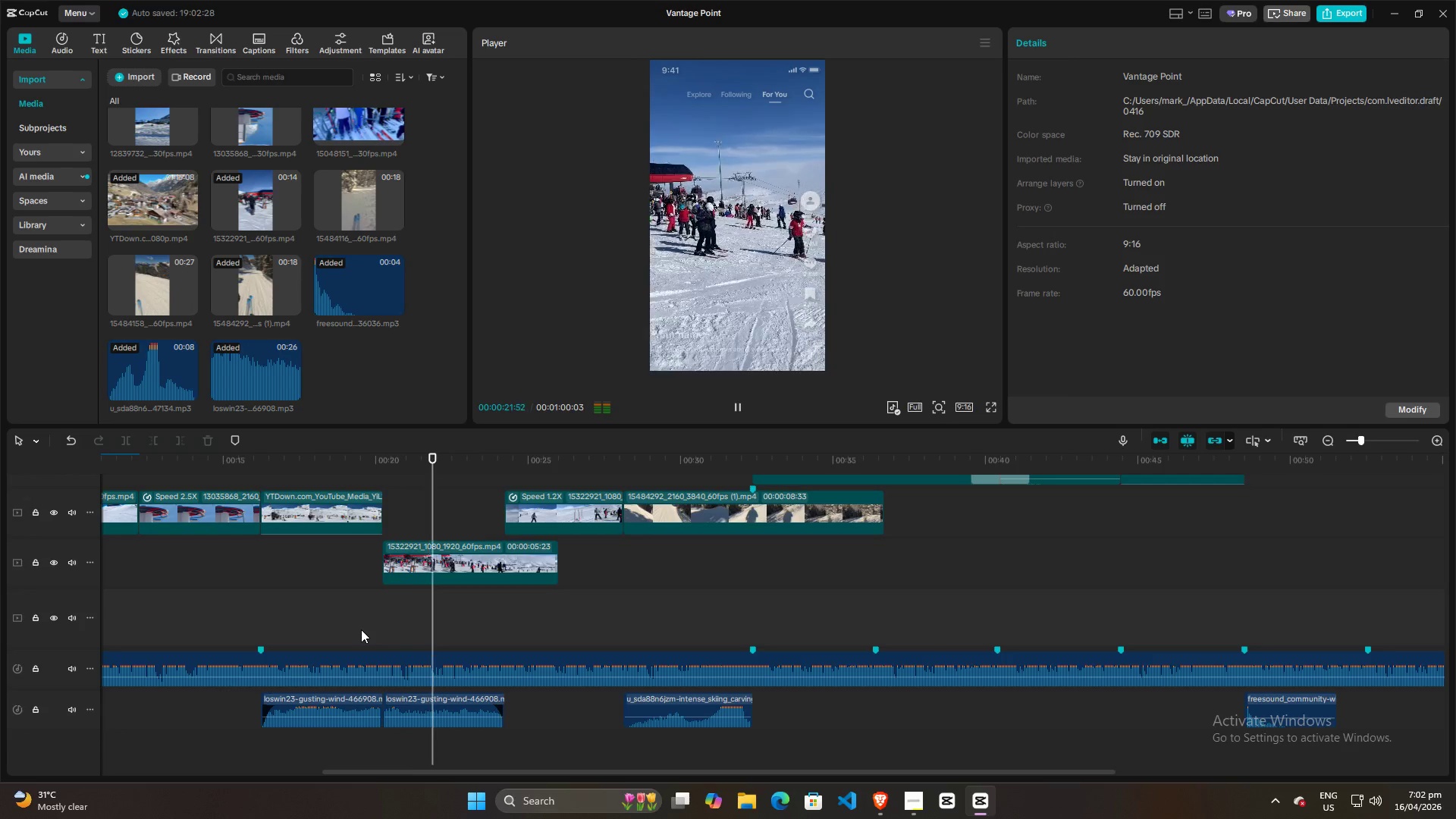 
key(Space)
 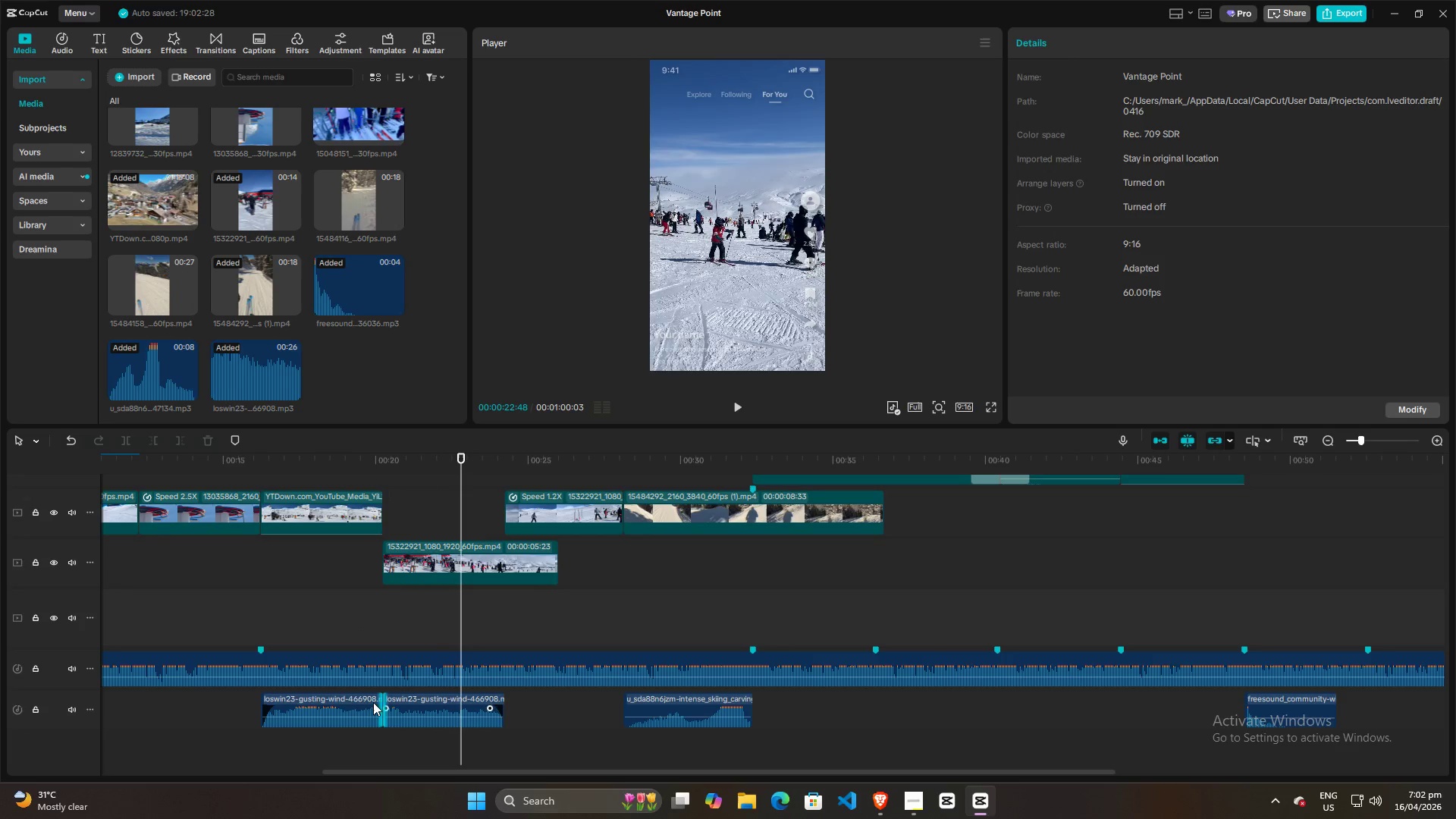 
left_click([364, 704])
 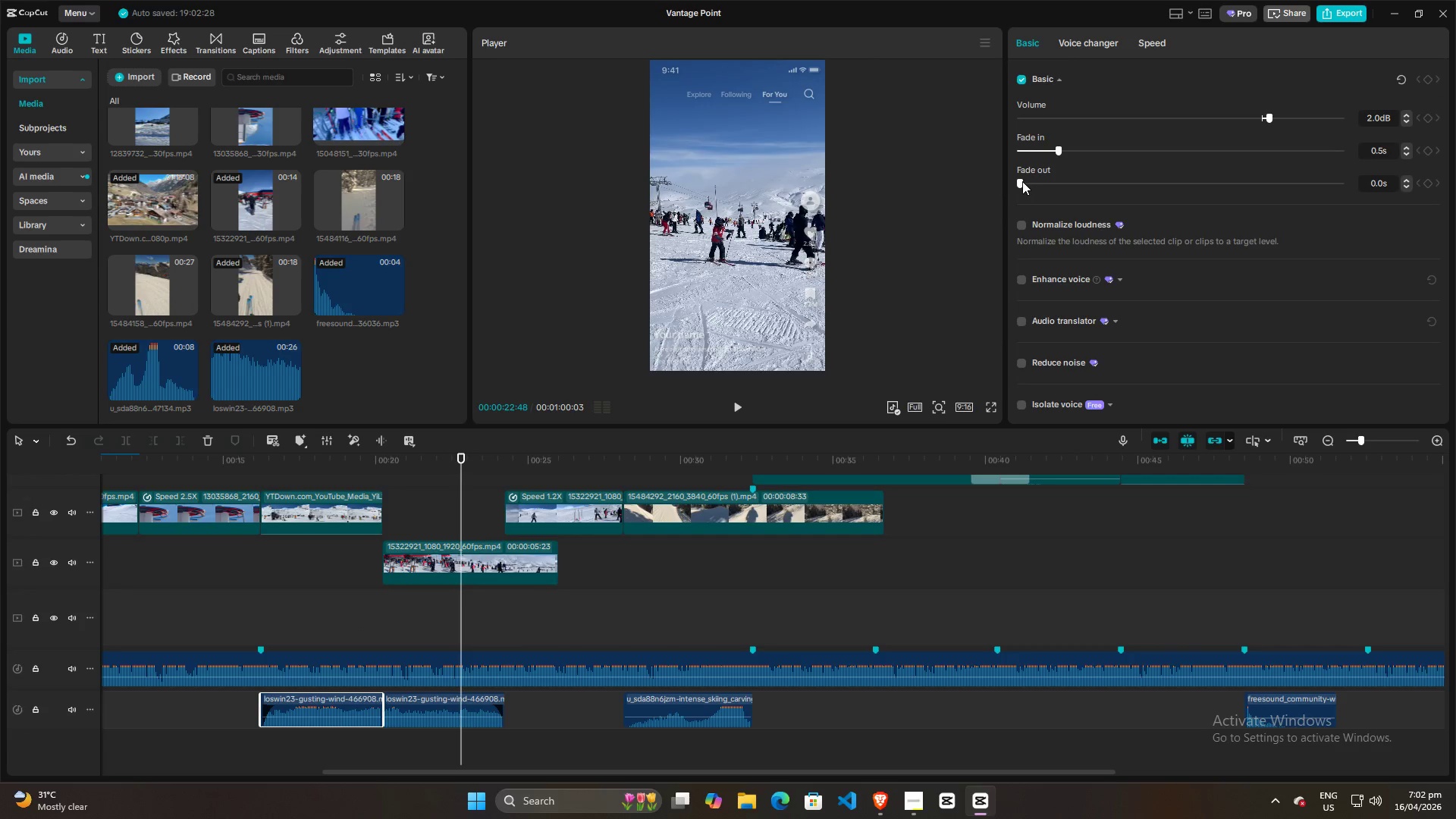 
left_click_drag(start_coordinate=[1022, 182], to_coordinate=[1066, 187])
 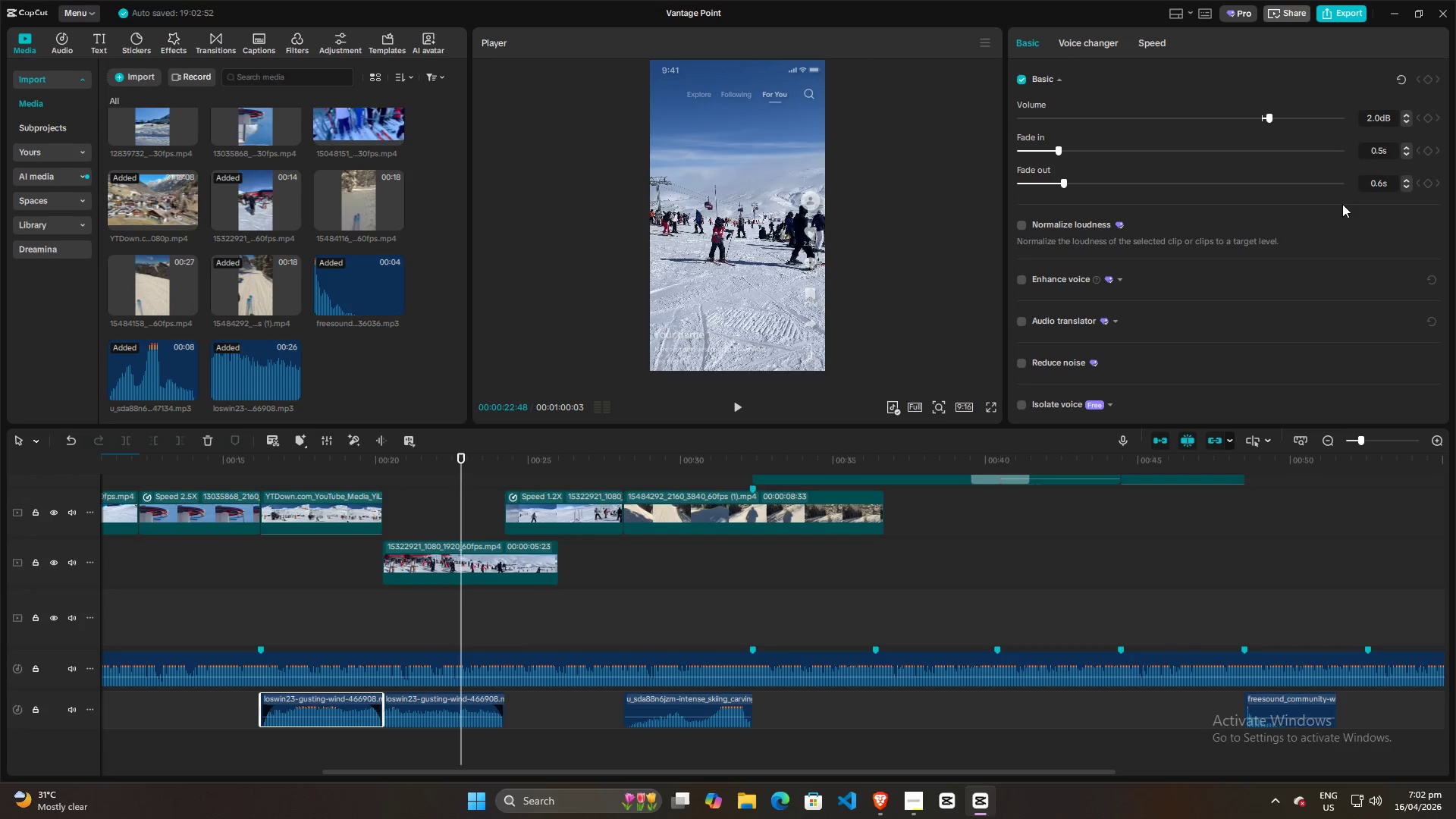 
left_click([1403, 185])
 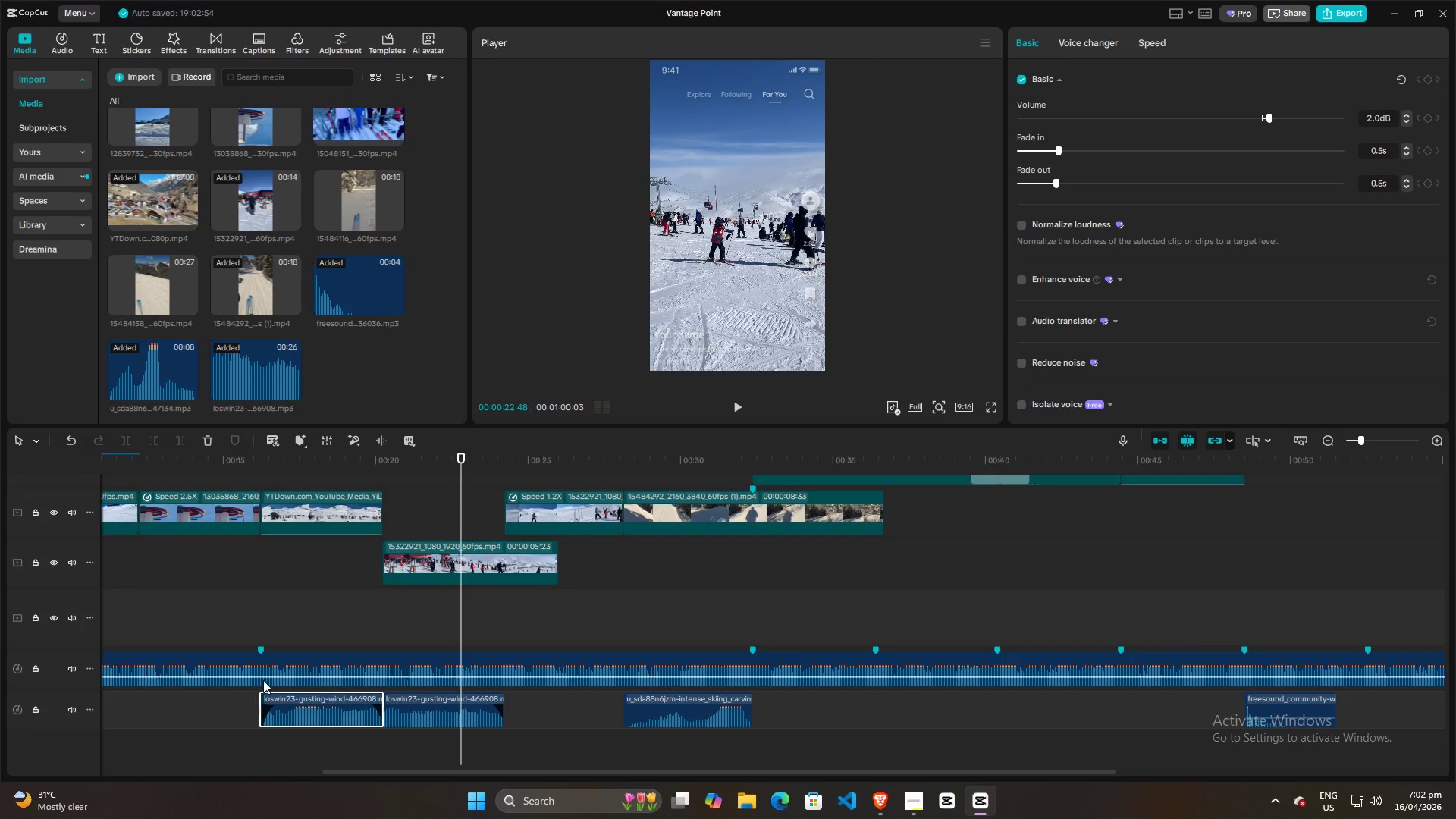 
left_click([350, 629])
 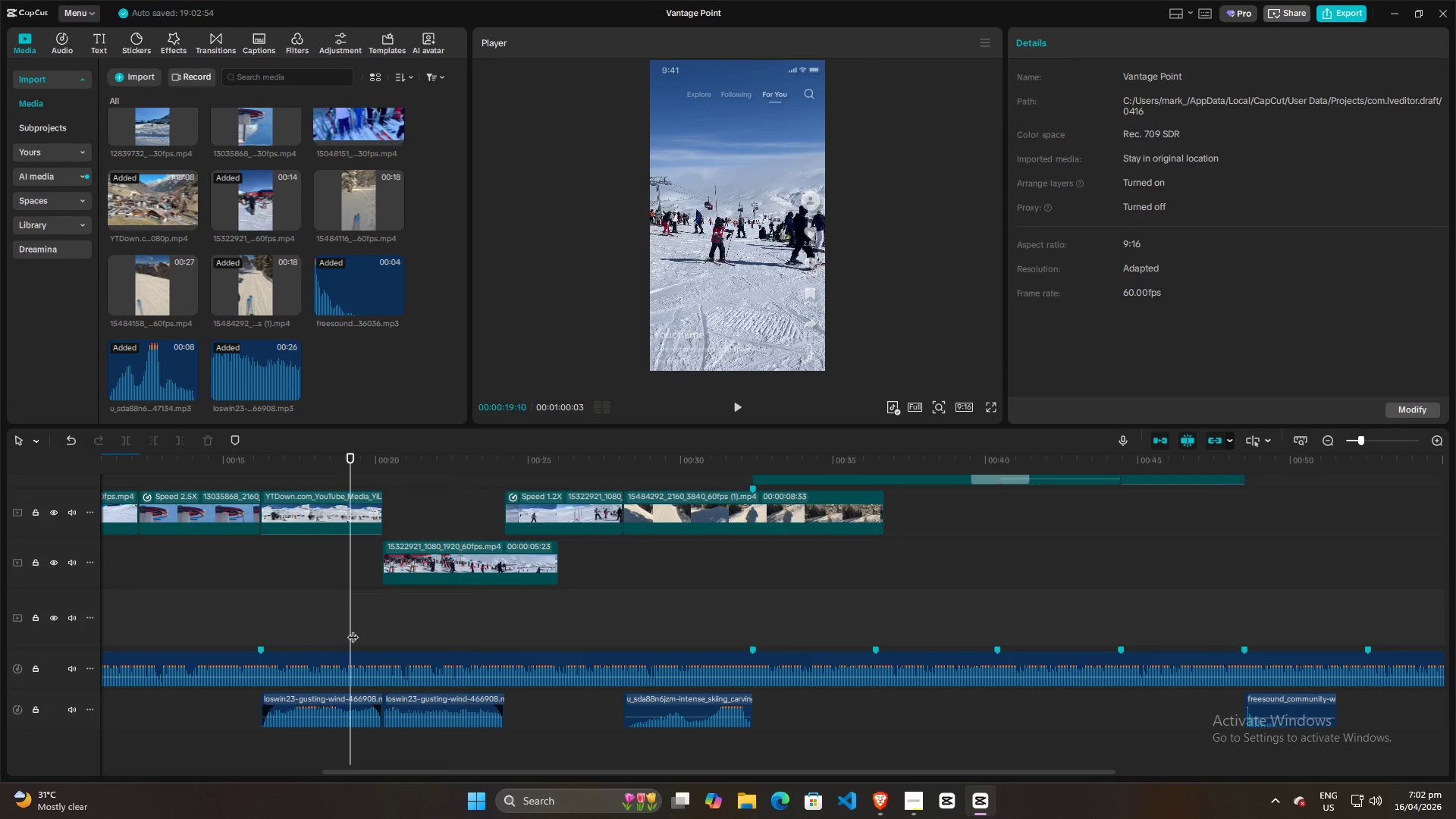 
key(Space)
 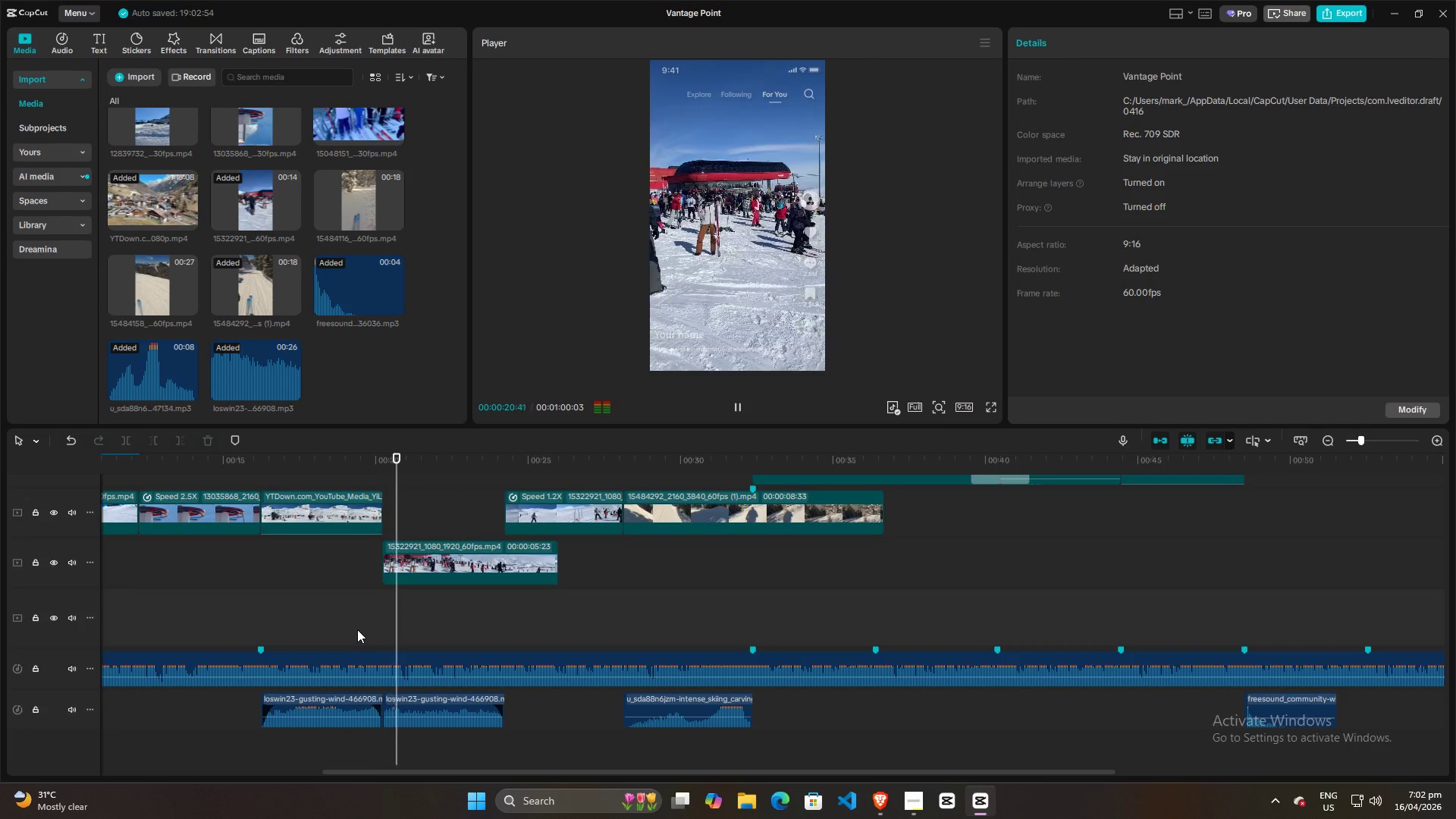 
key(Space)
 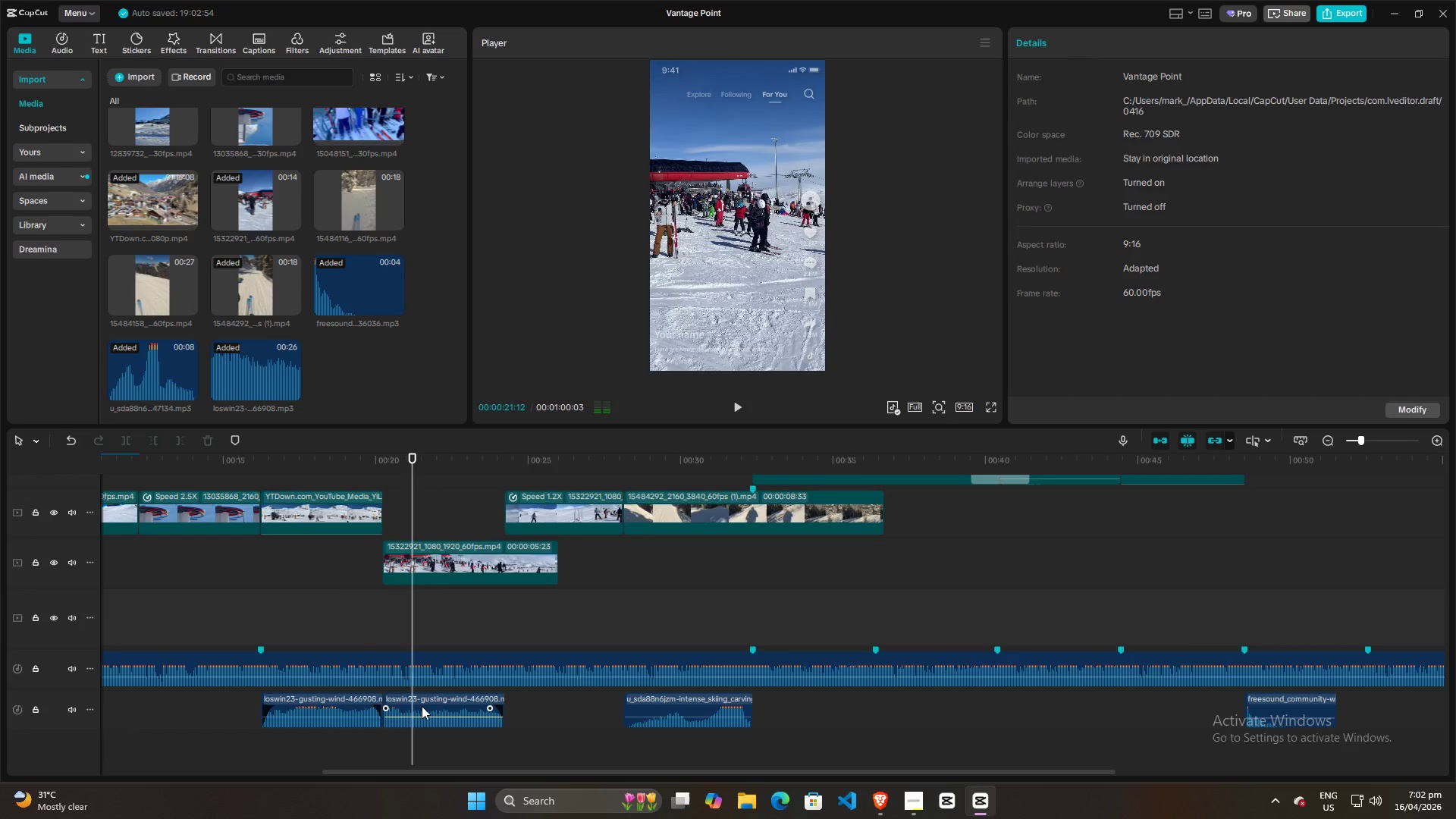 
left_click([422, 706])
 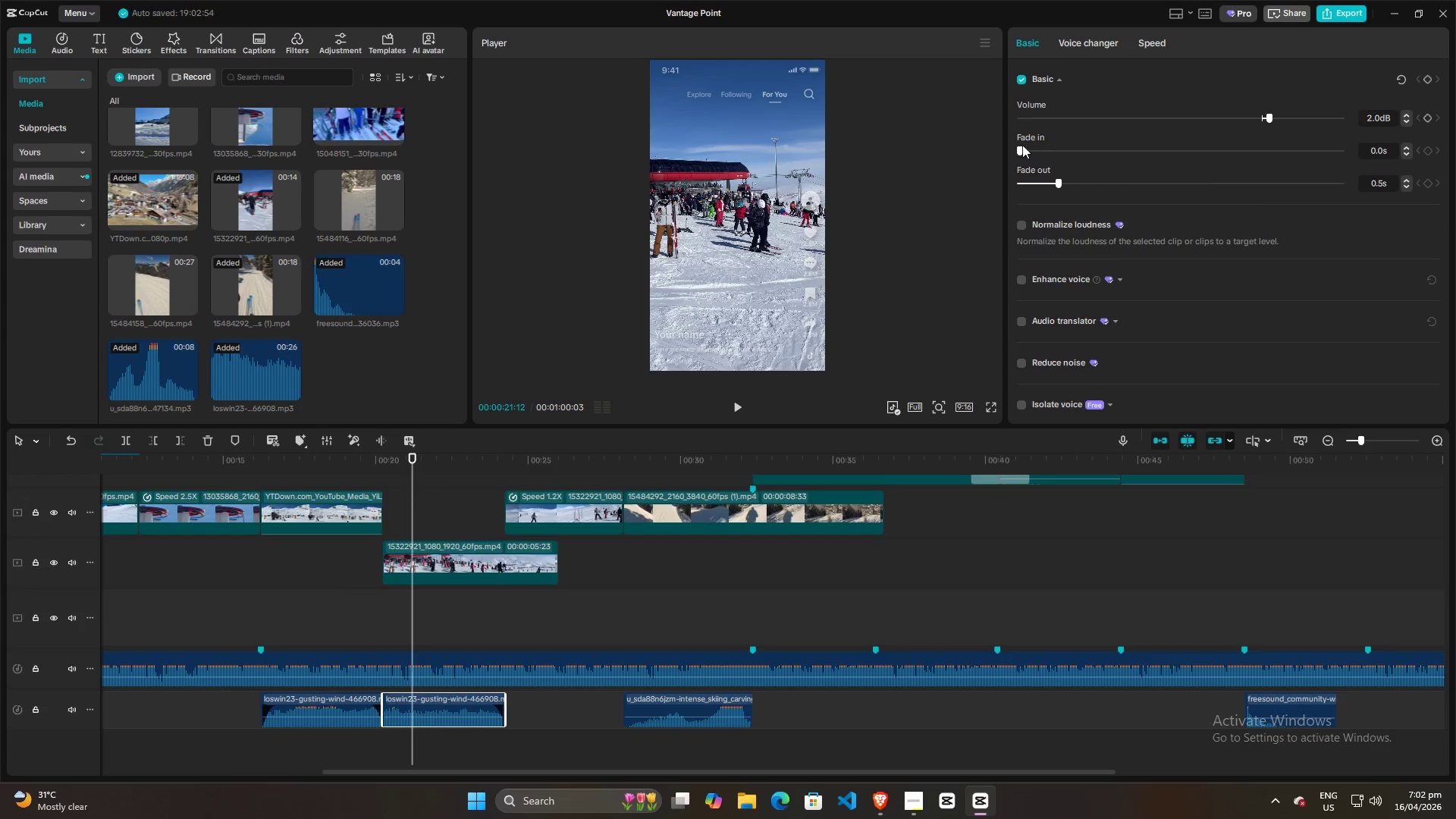 
left_click_drag(start_coordinate=[1019, 147], to_coordinate=[1059, 149])
 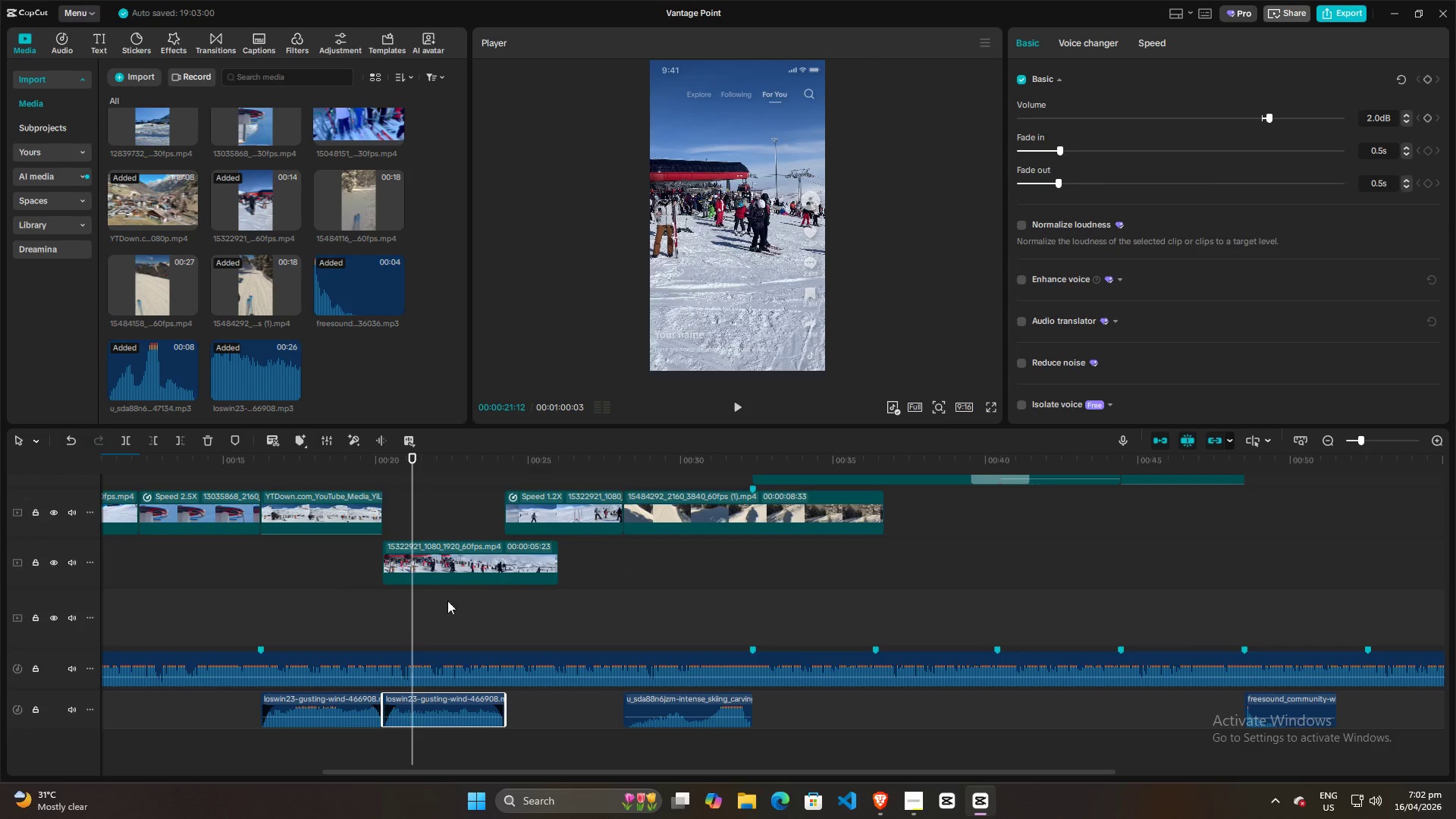 
left_click([378, 621])
 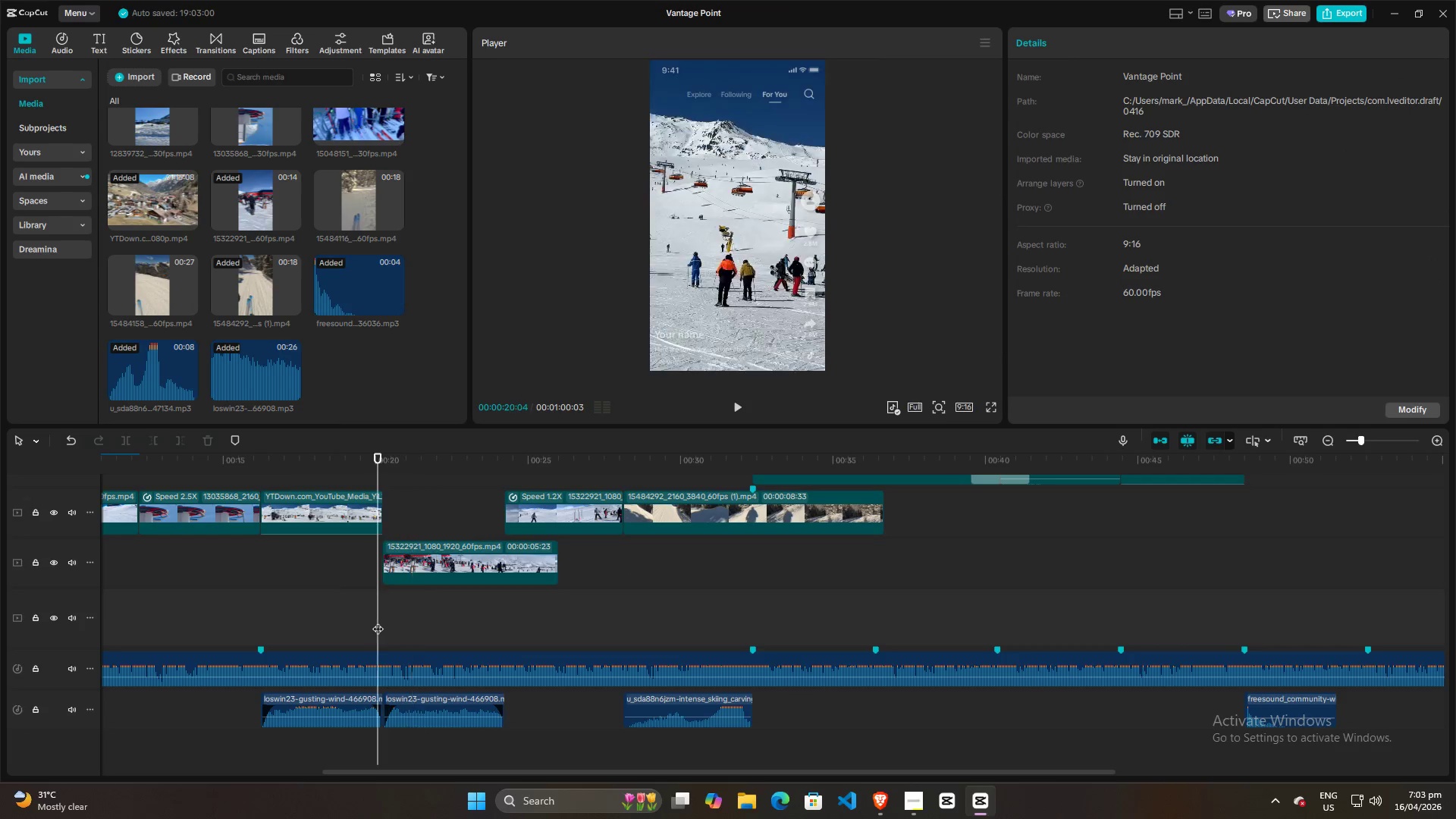 
key(Space)
 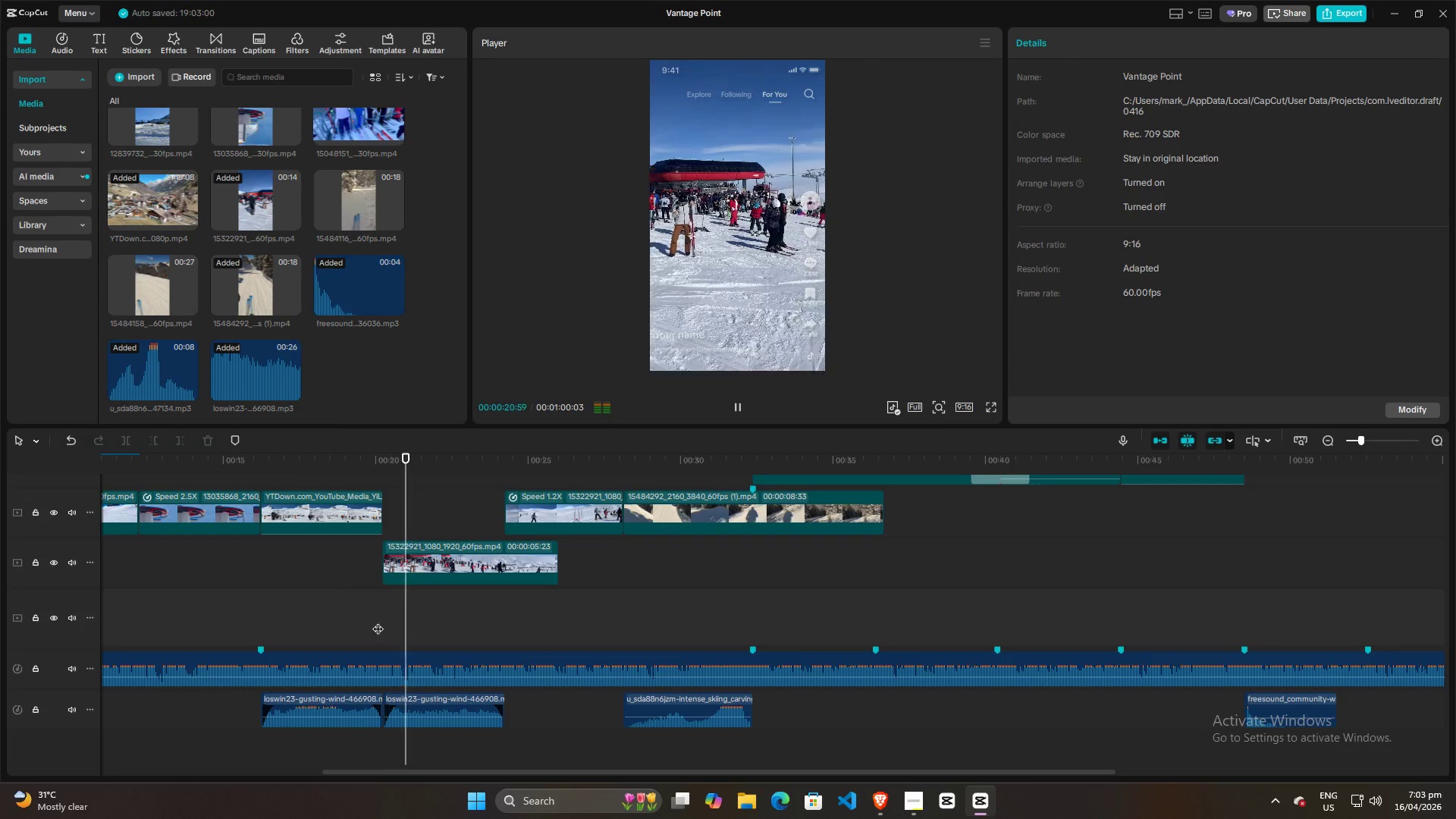 
key(Space)
 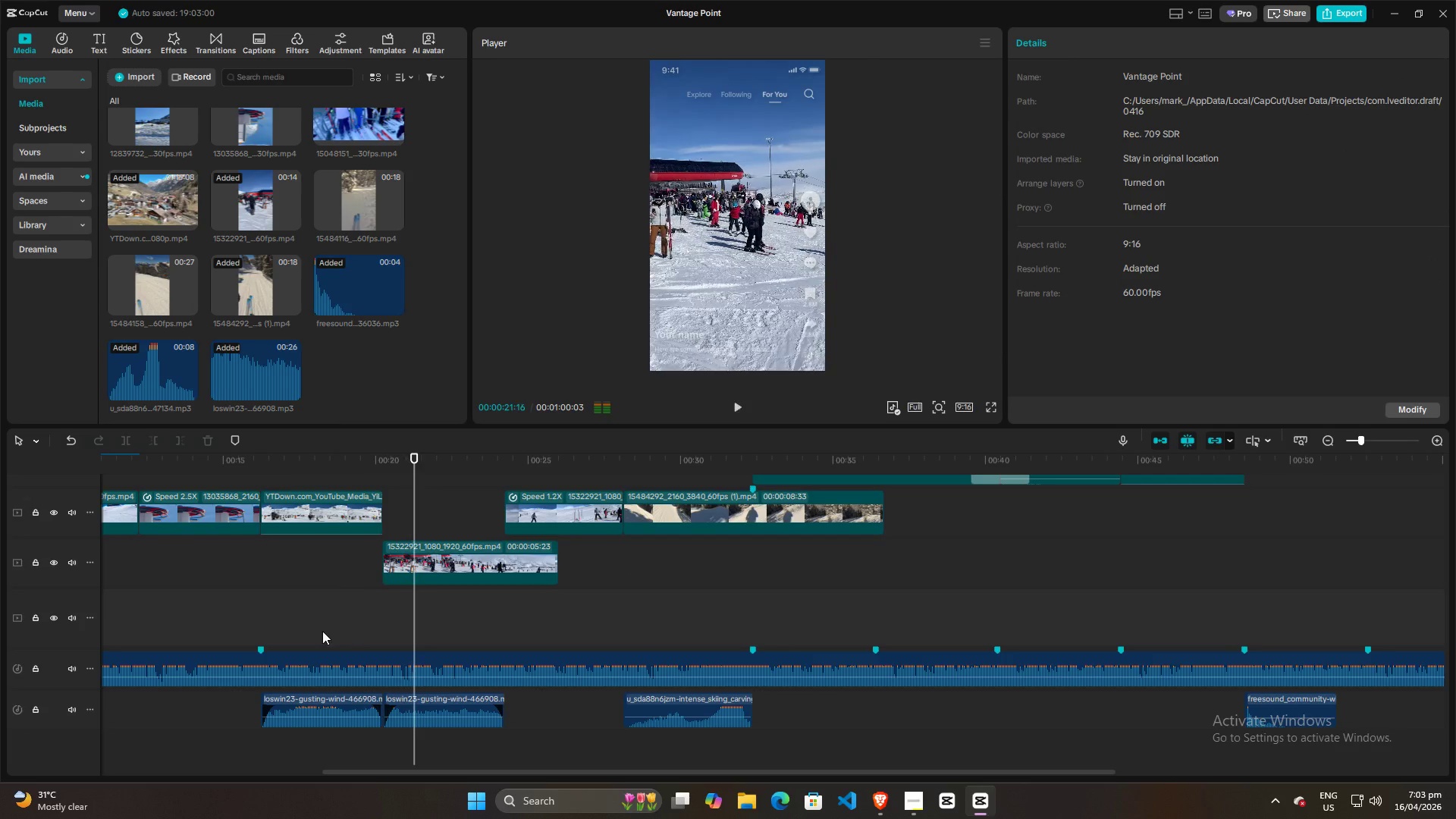 
left_click([322, 631])
 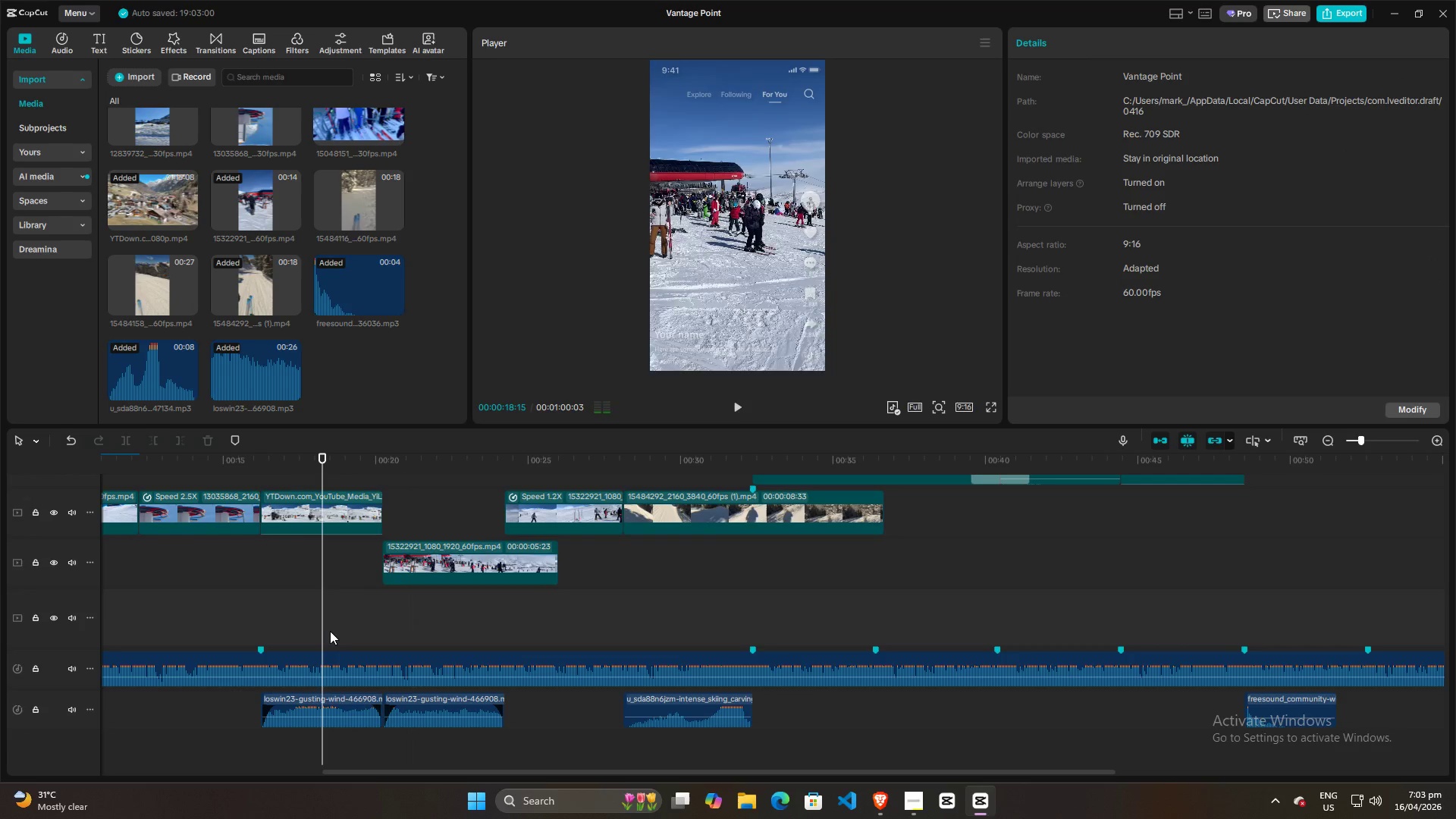 
key(Space)
 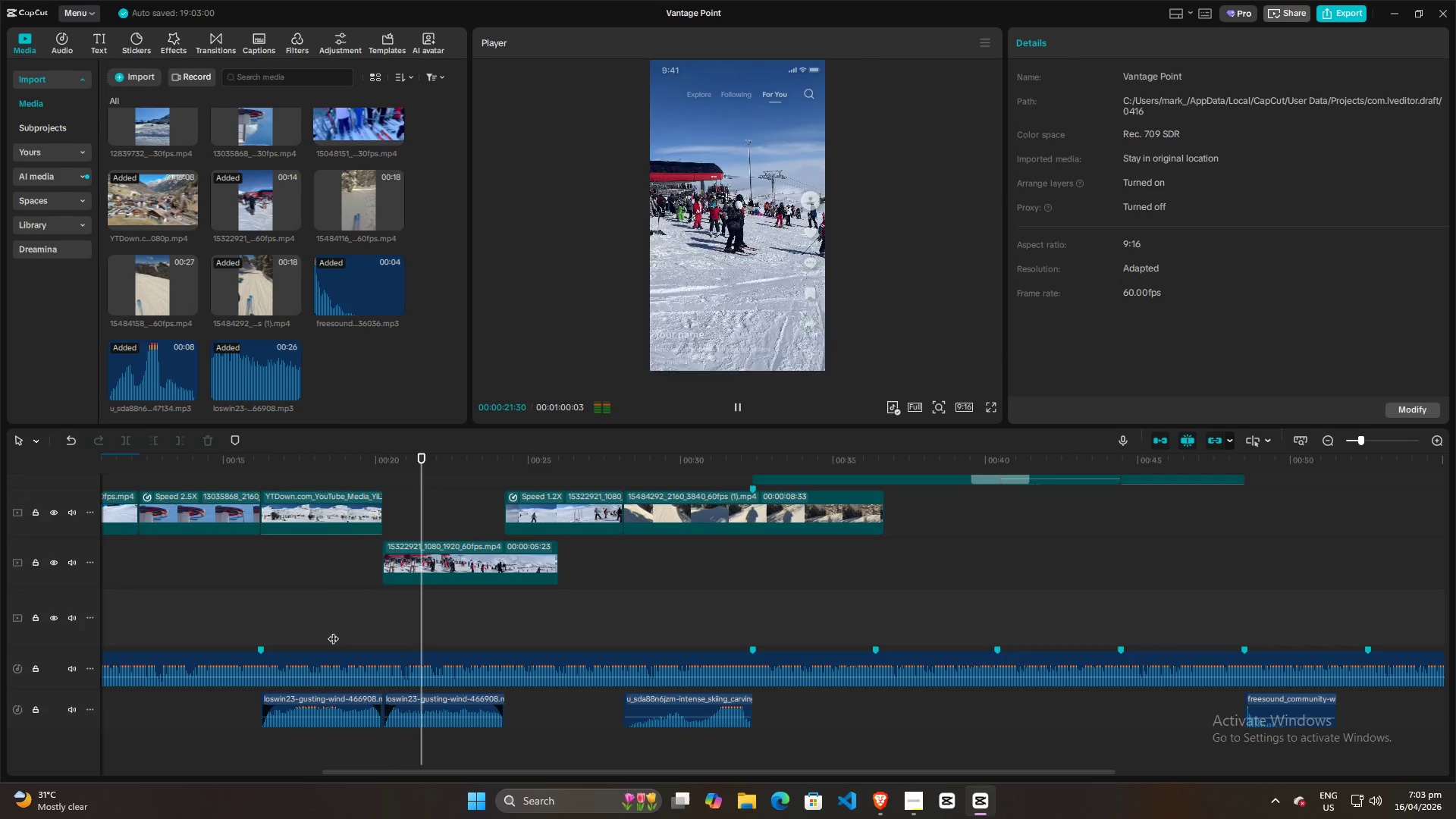 
key(Space)
 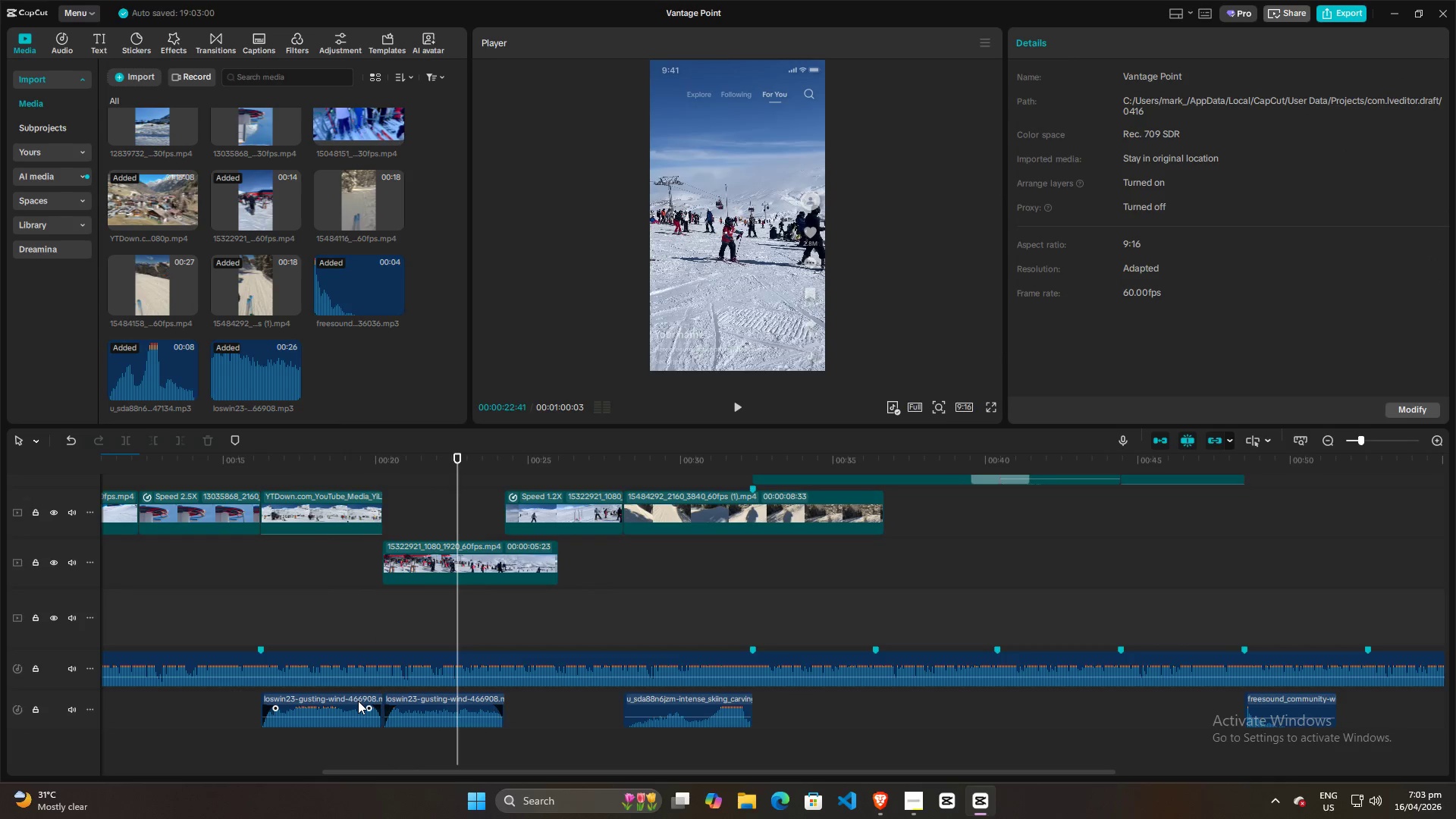 
left_click([358, 701])
 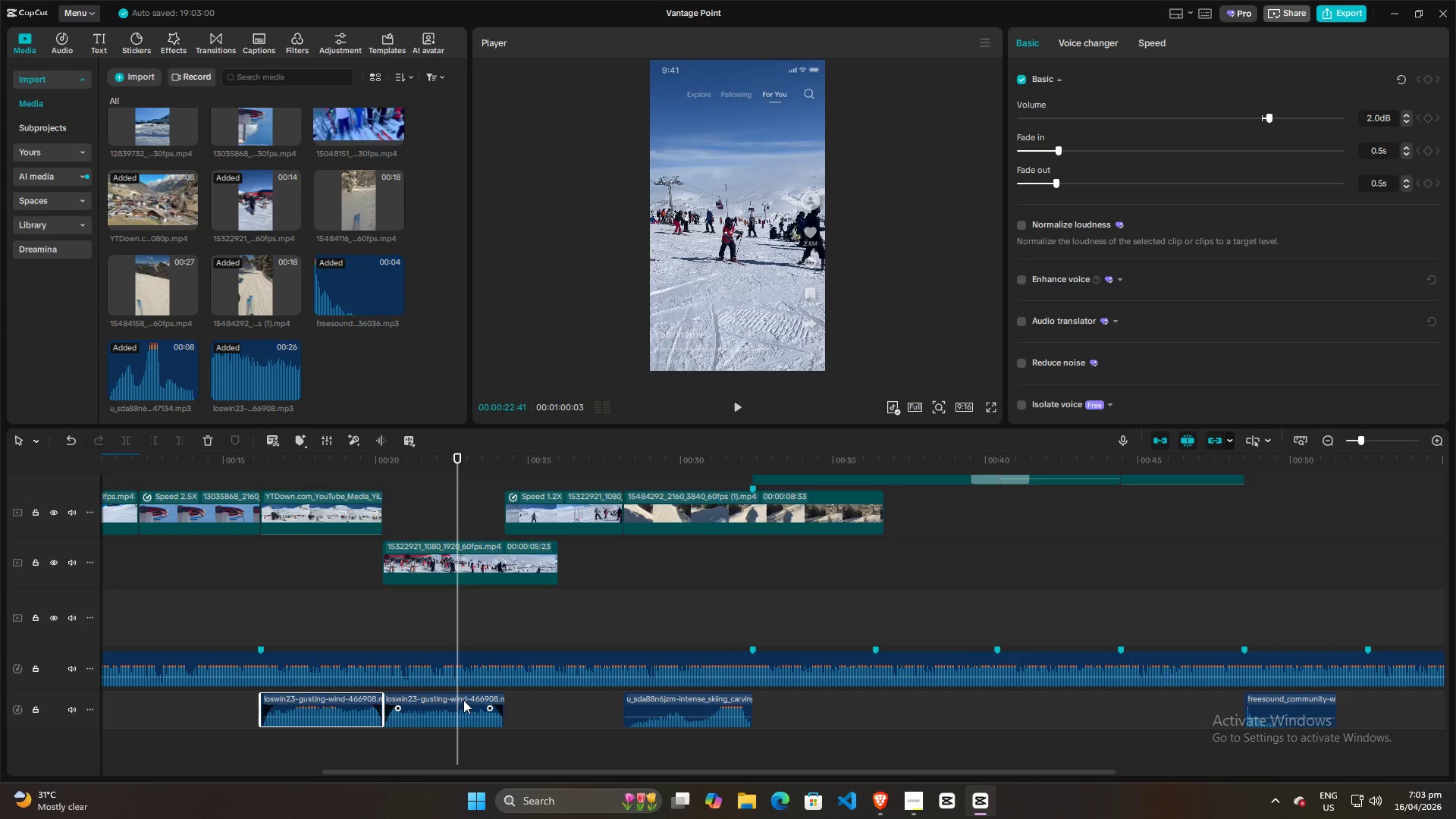 
left_click([358, 701])
 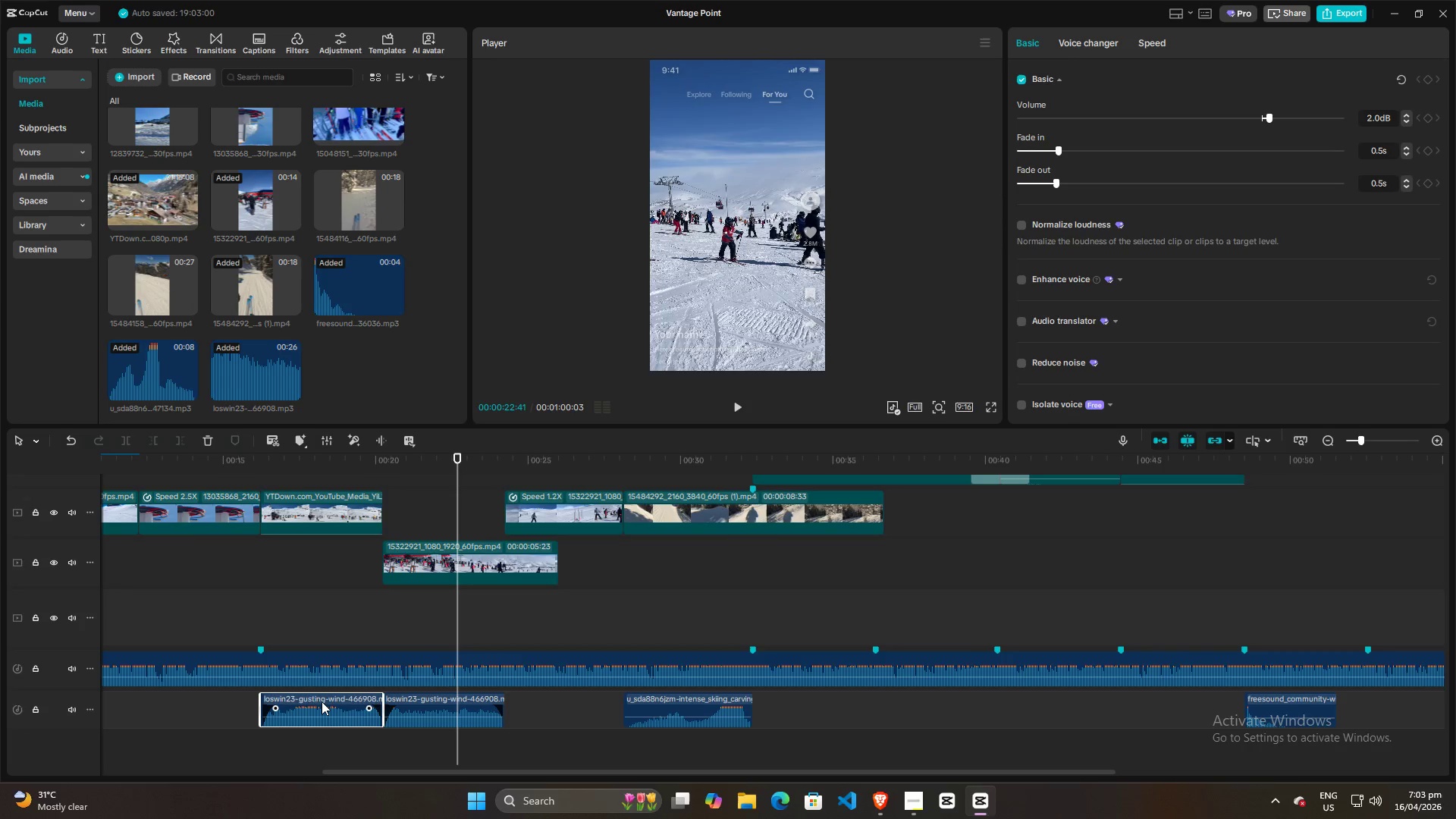 
left_click_drag(start_coordinate=[322, 701], to_coordinate=[316, 748])
 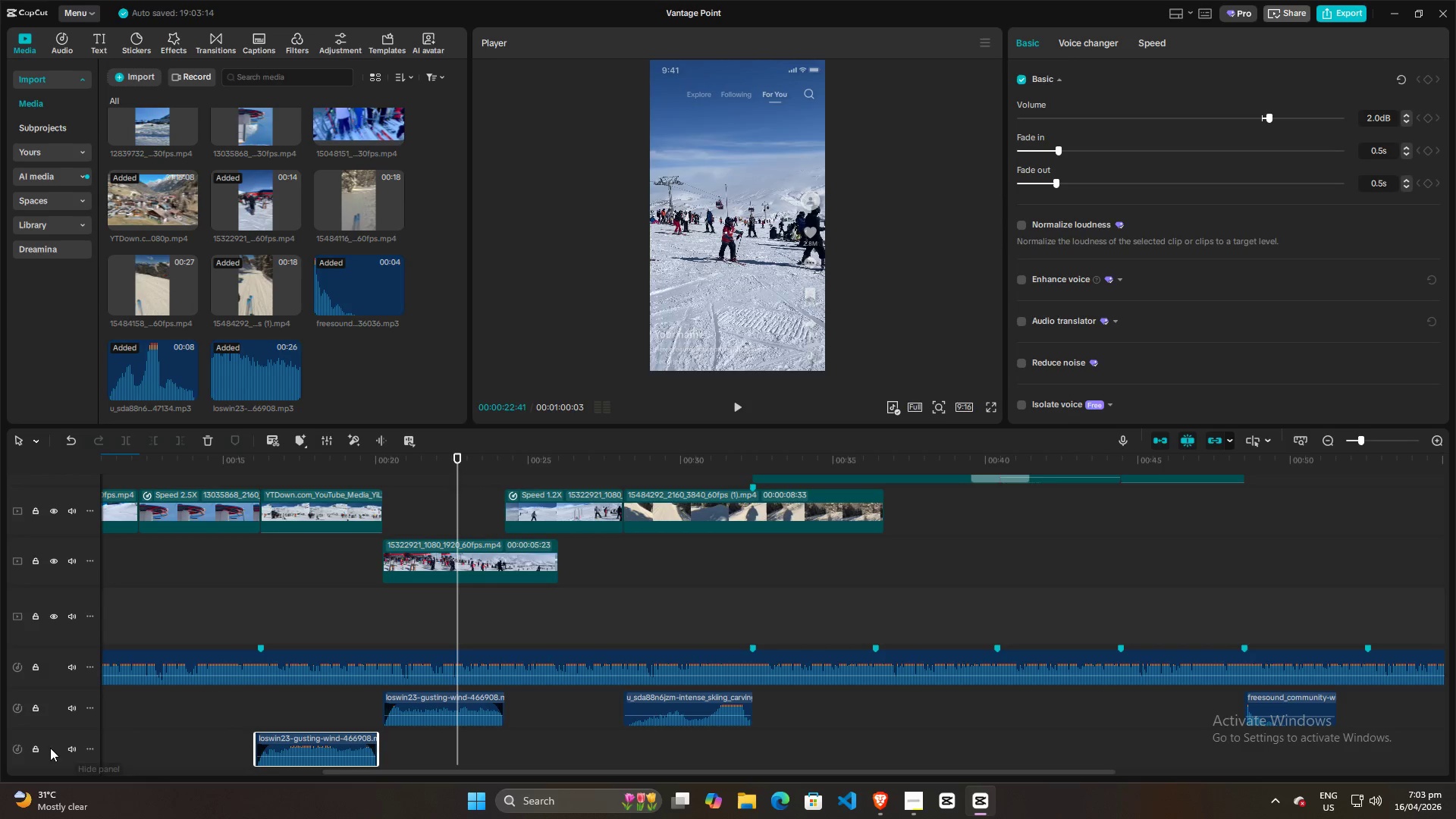 
left_click([74, 750])
 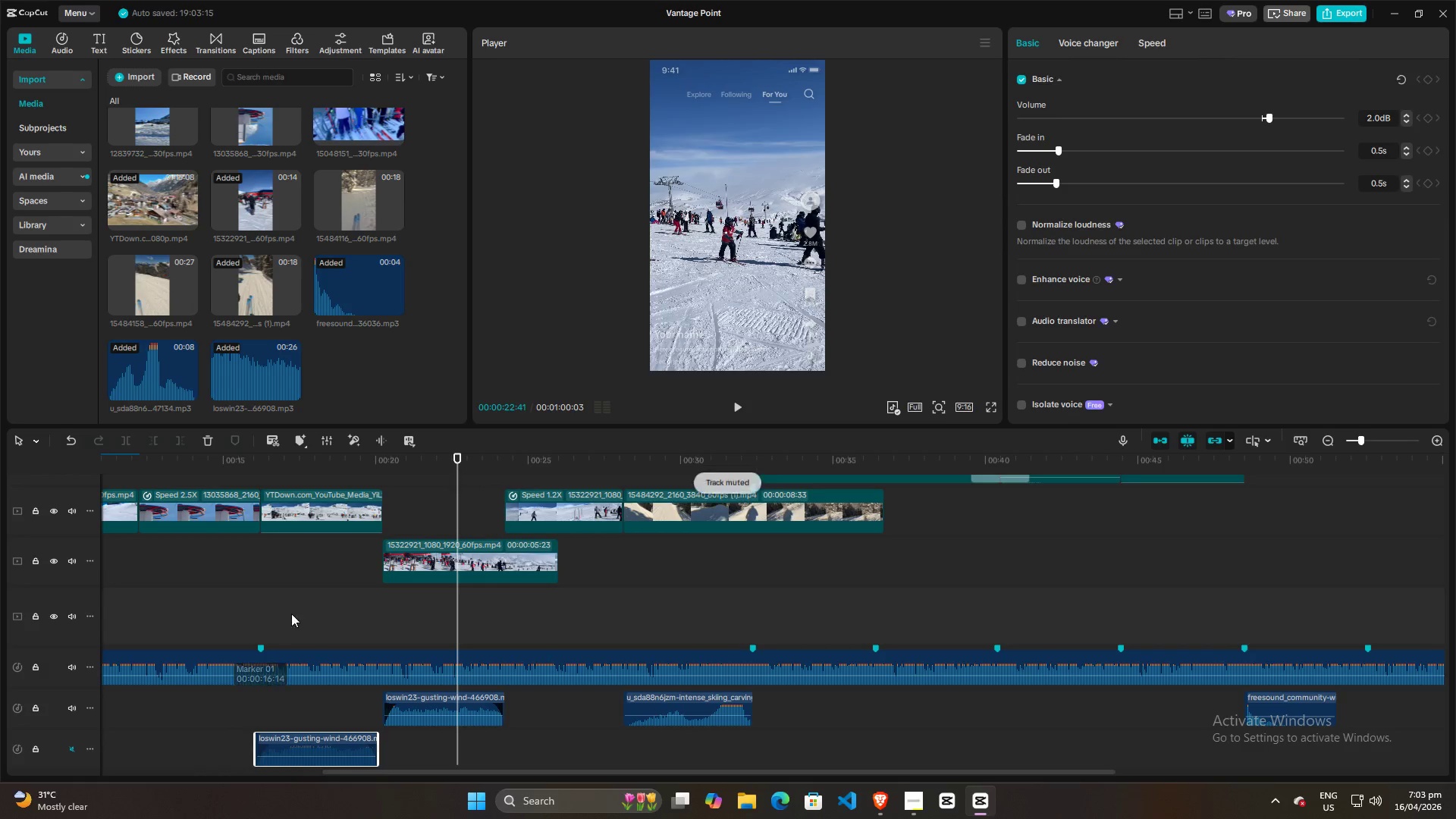 
left_click([338, 616])
 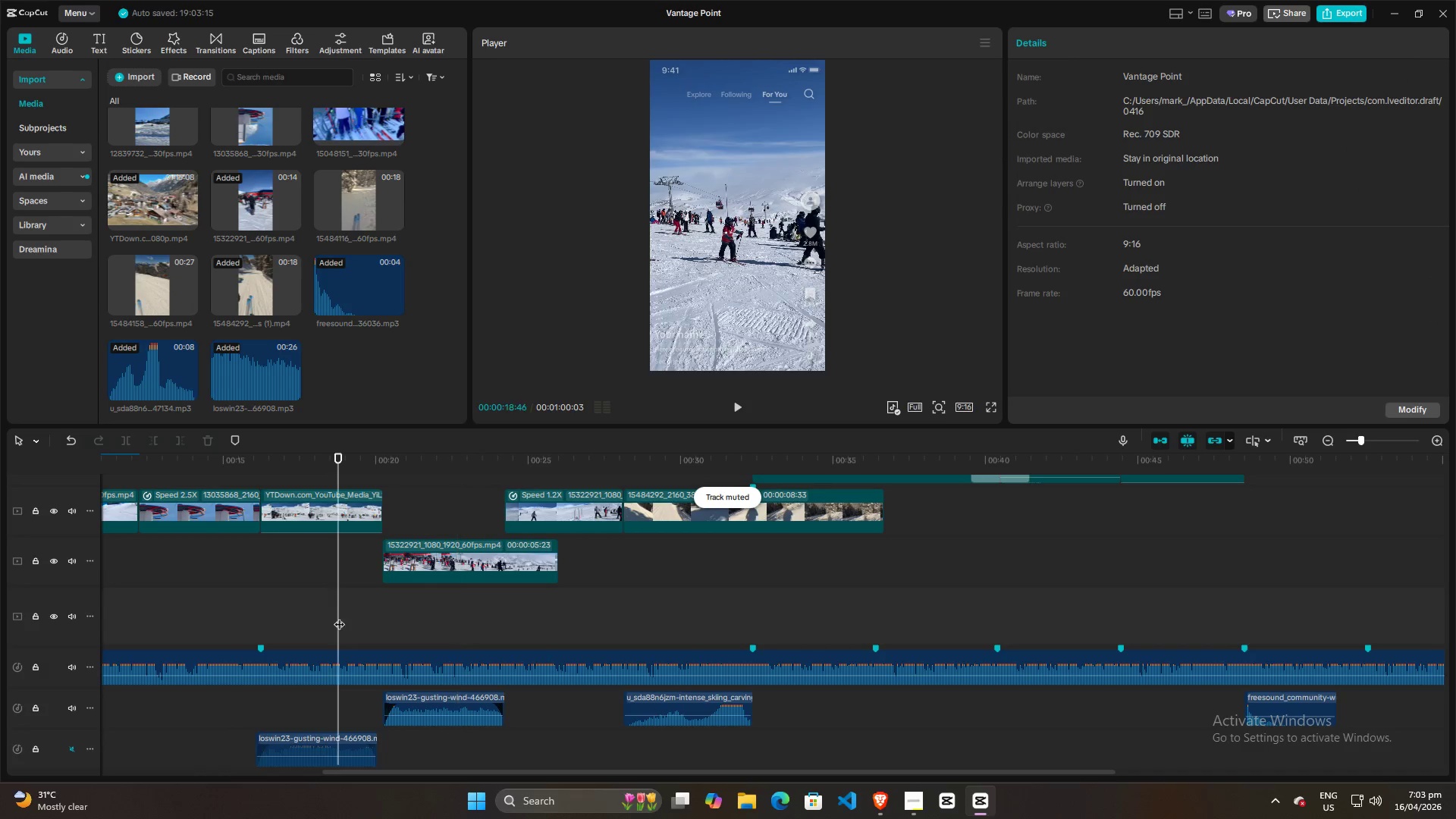 
key(Space)
 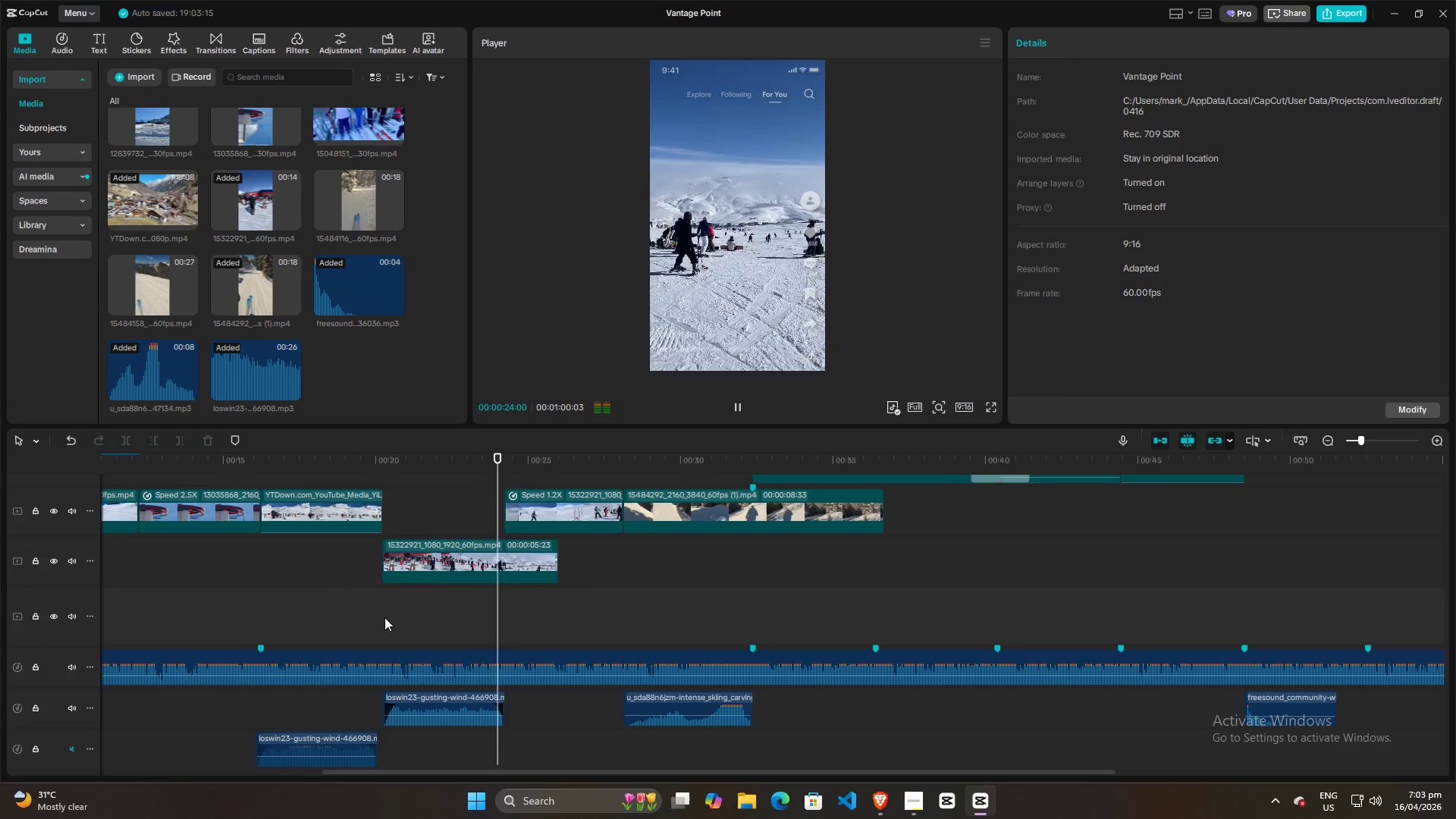 
wait(7.22)
 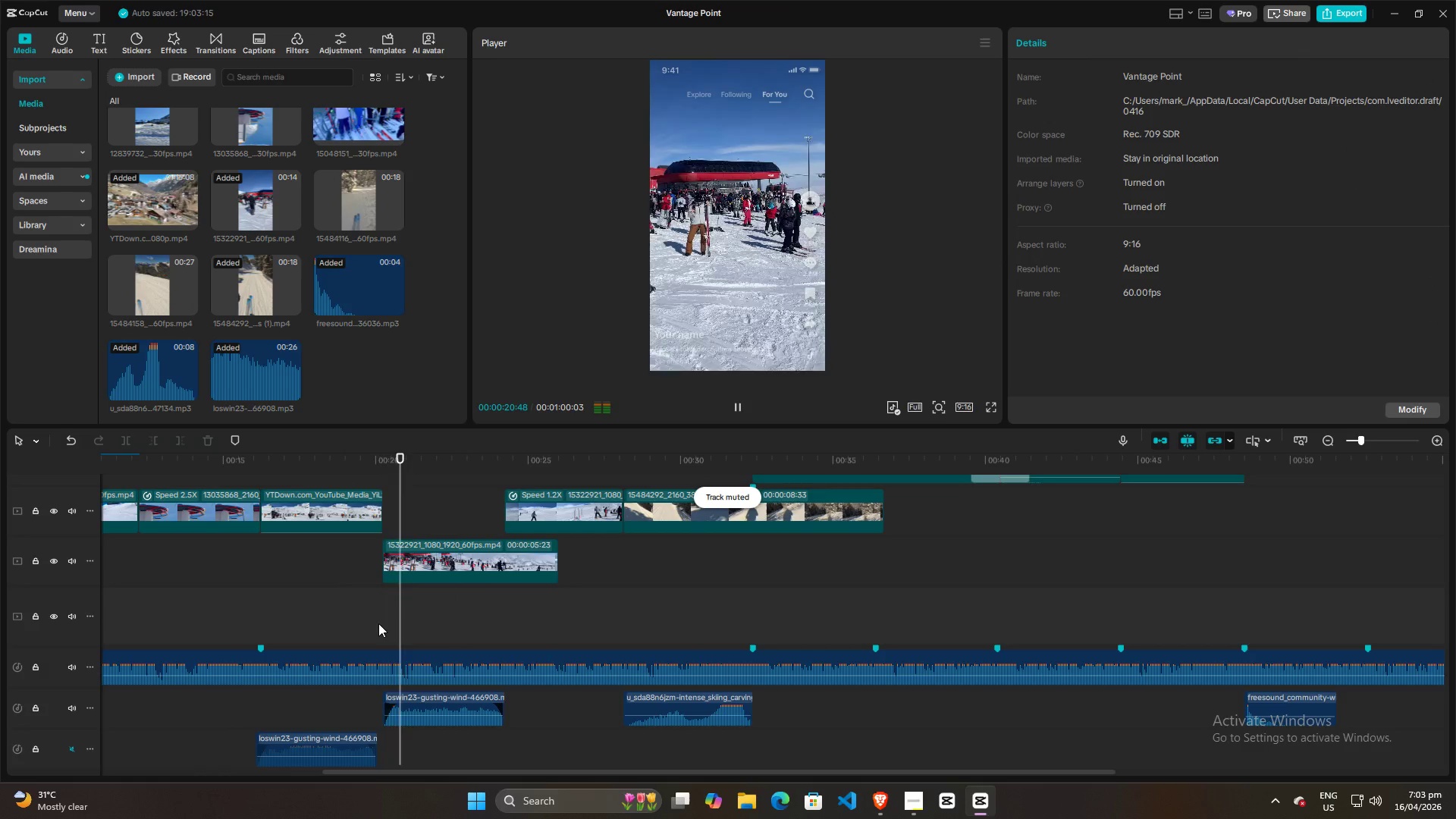 
key(Space)
 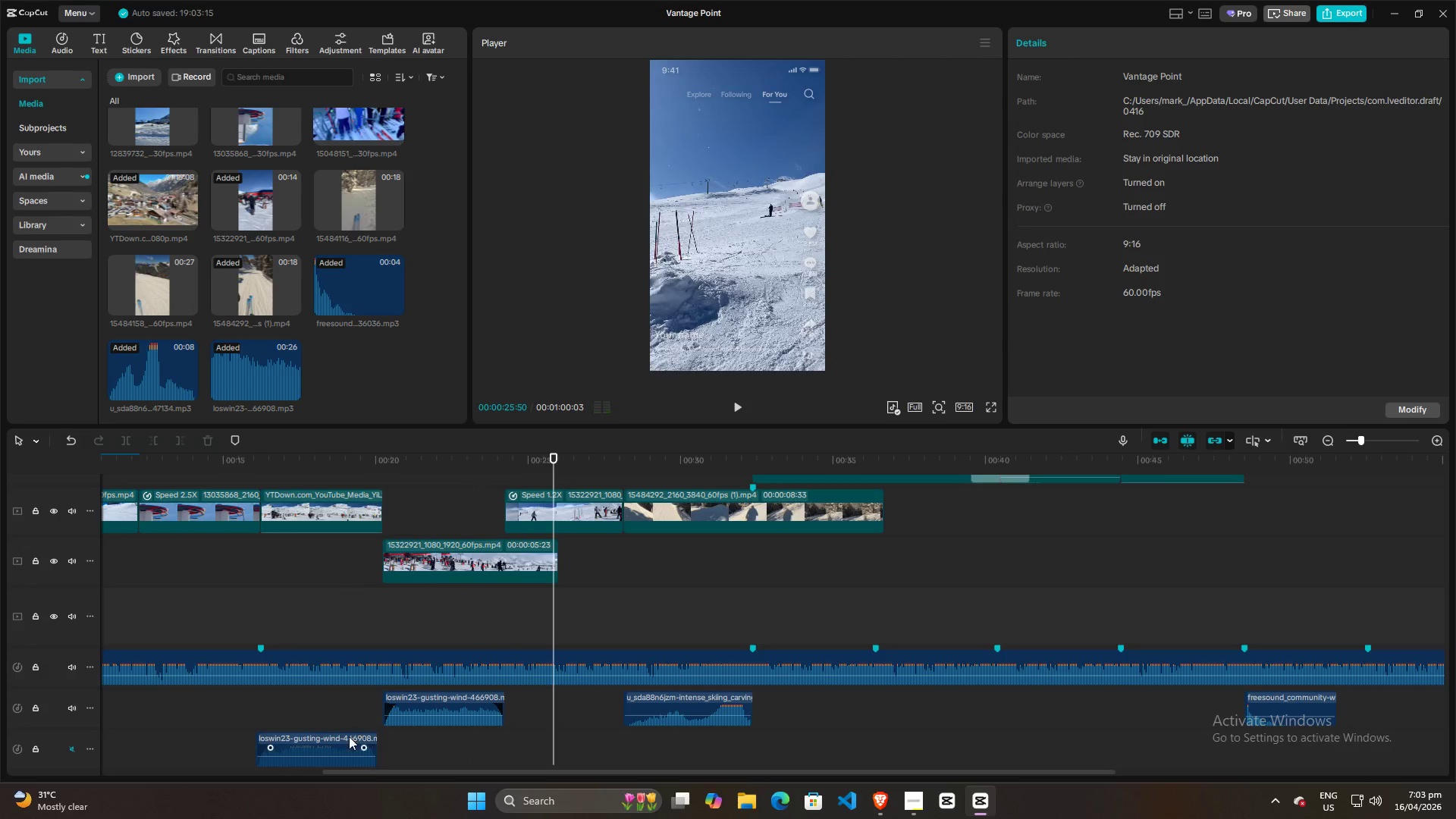 
left_click([340, 742])
 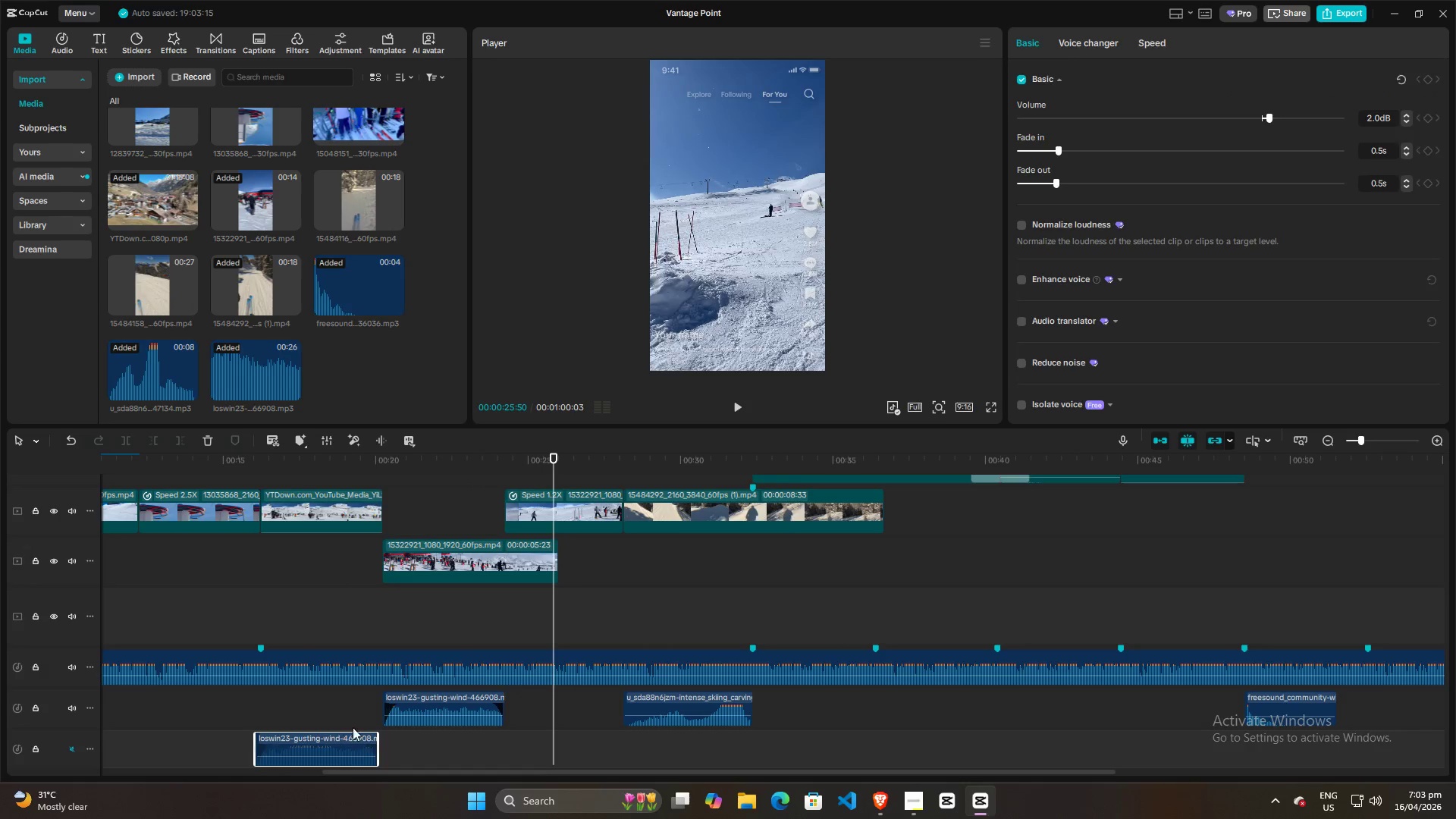 
key(Backspace)
 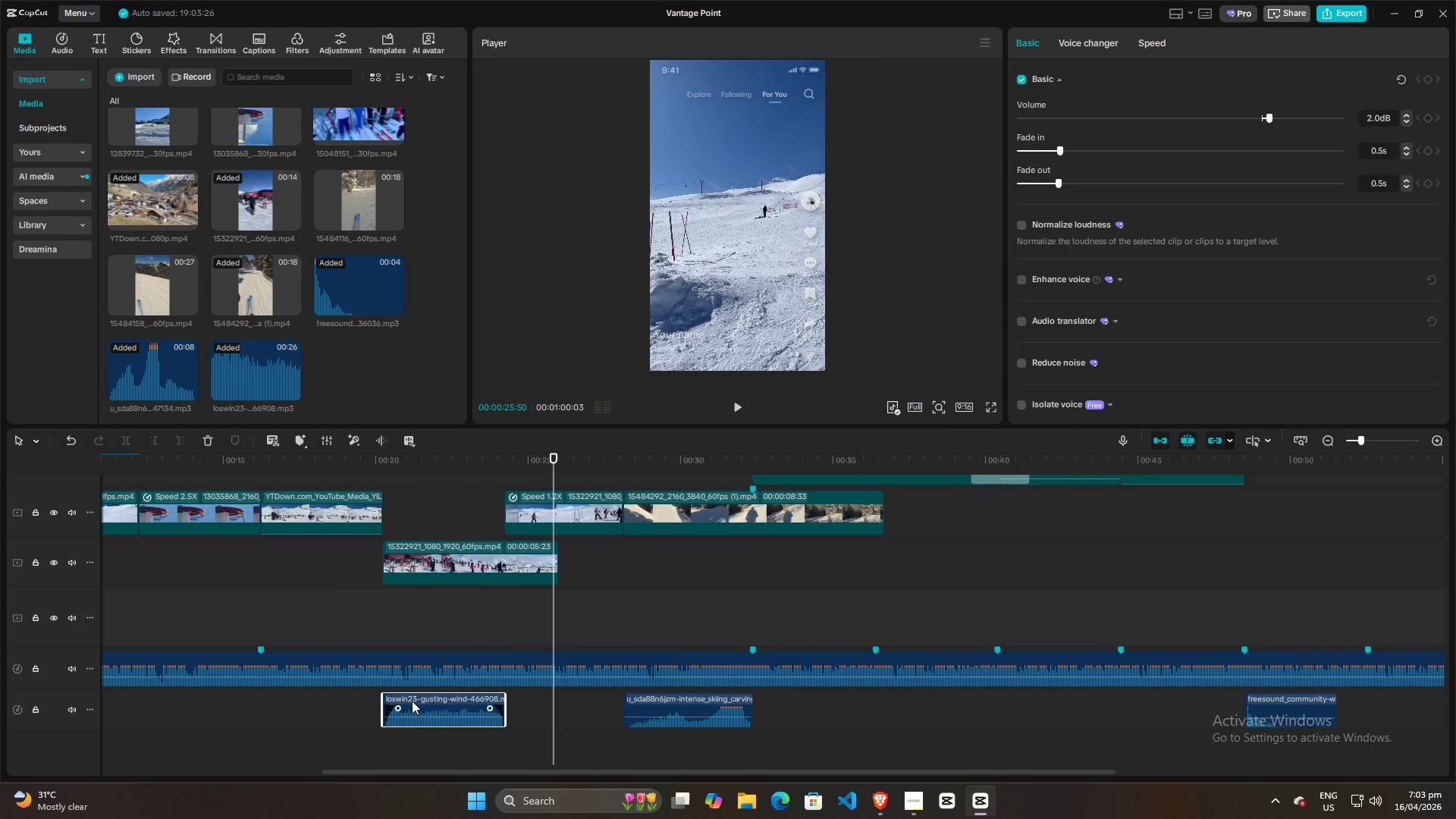 
left_click_drag(start_coordinate=[503, 708], to_coordinate=[499, 708])
 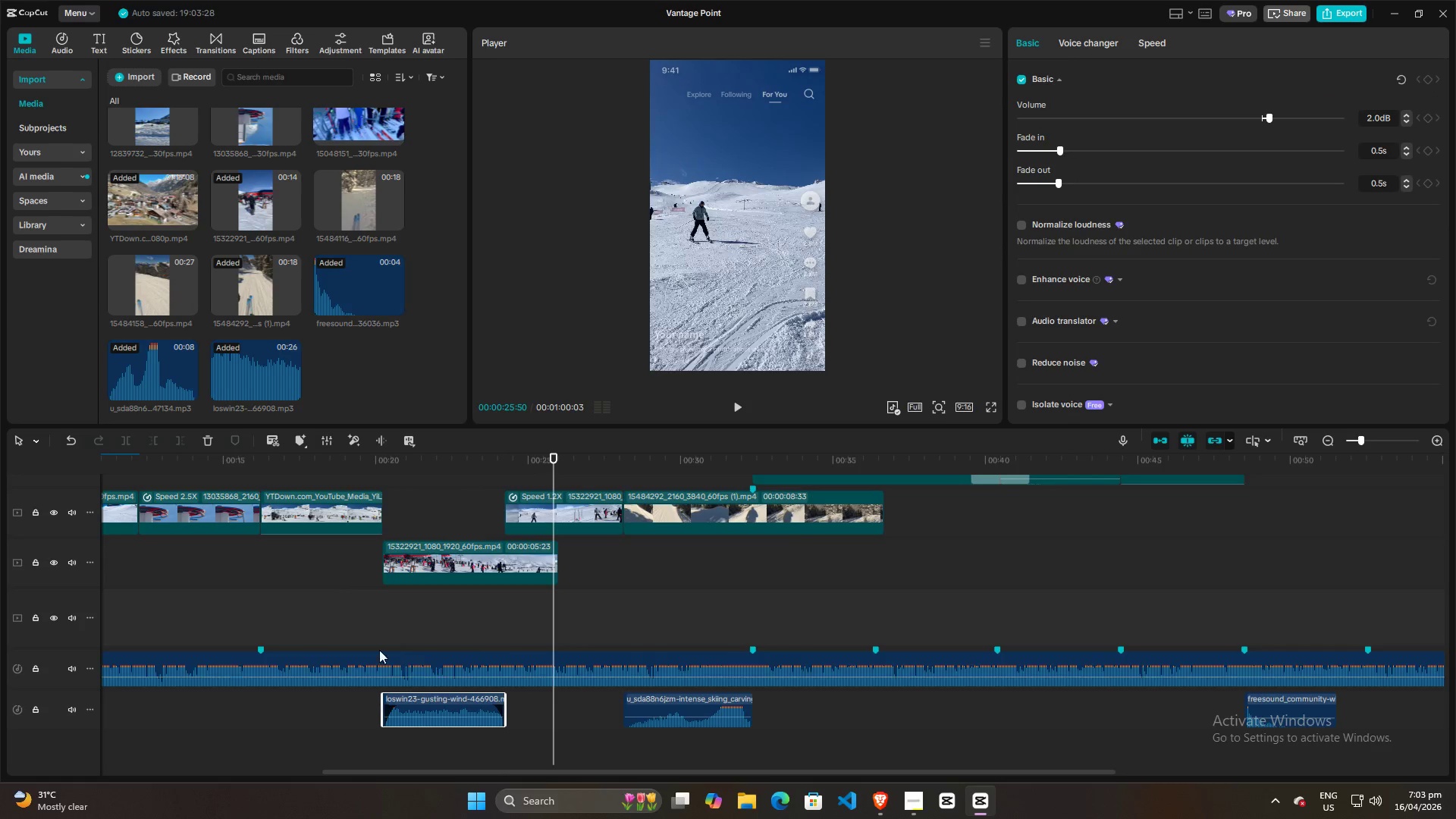 
left_click([364, 644])
 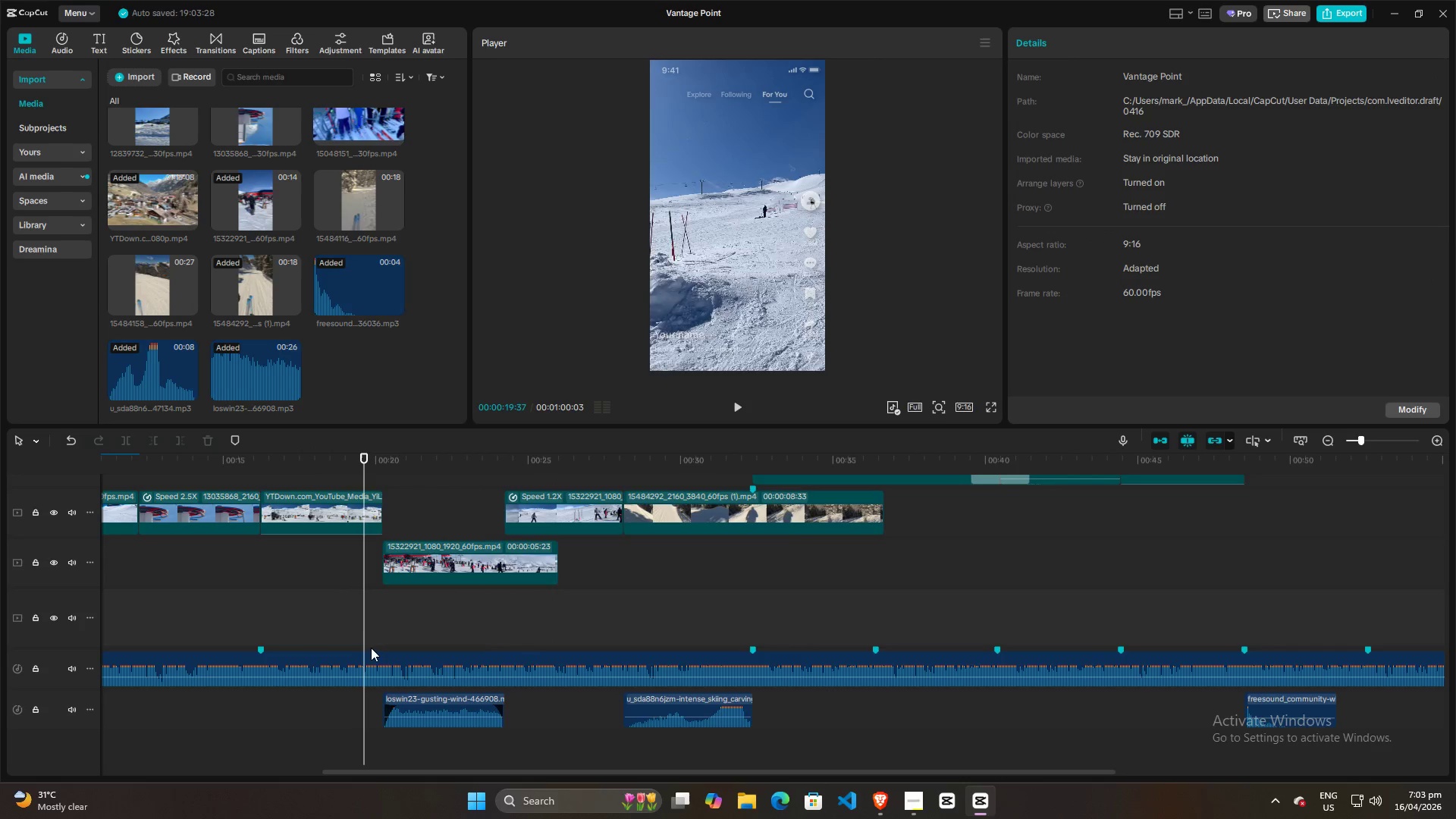 
key(Space)
 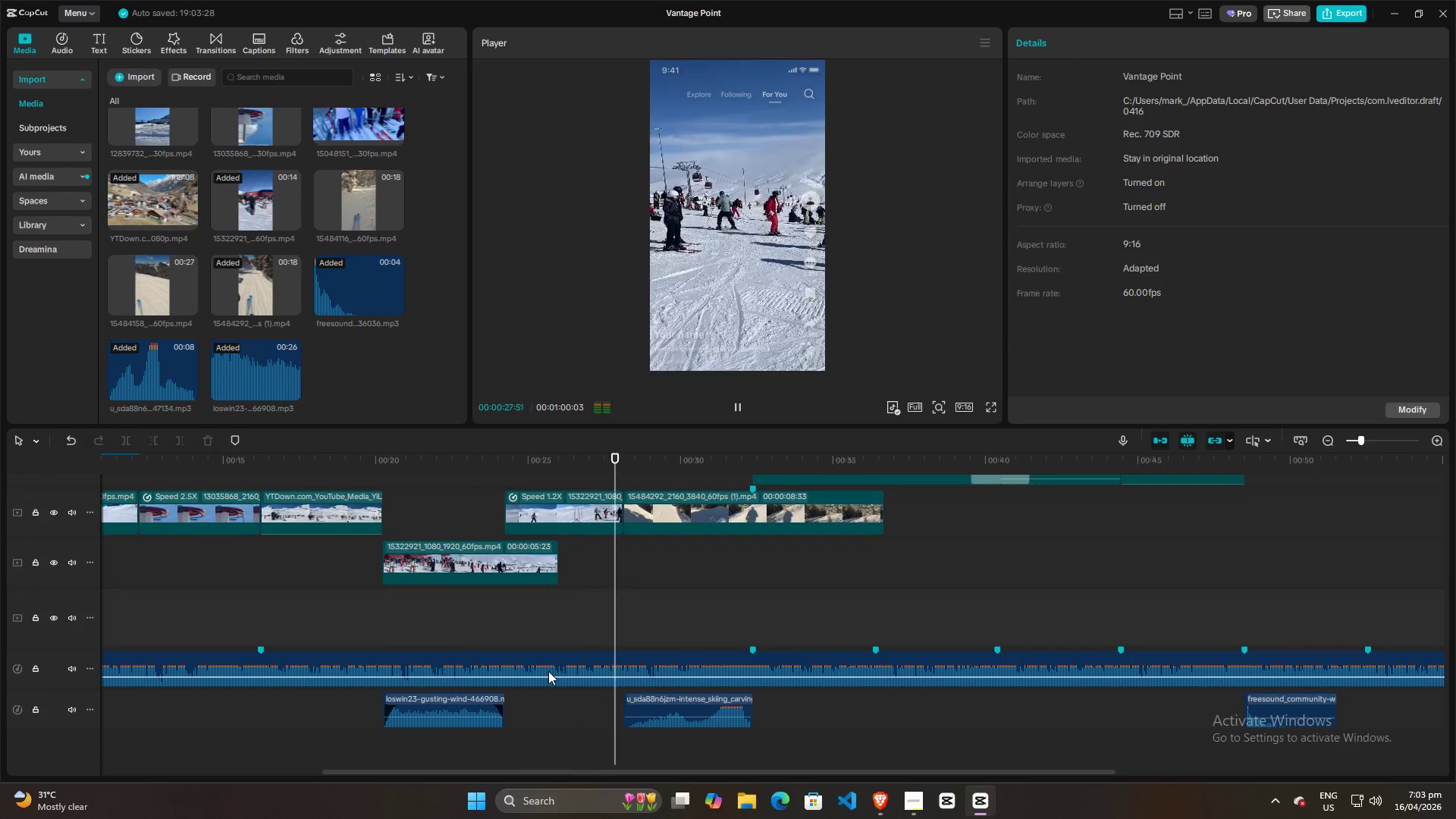 
wait(13.45)
 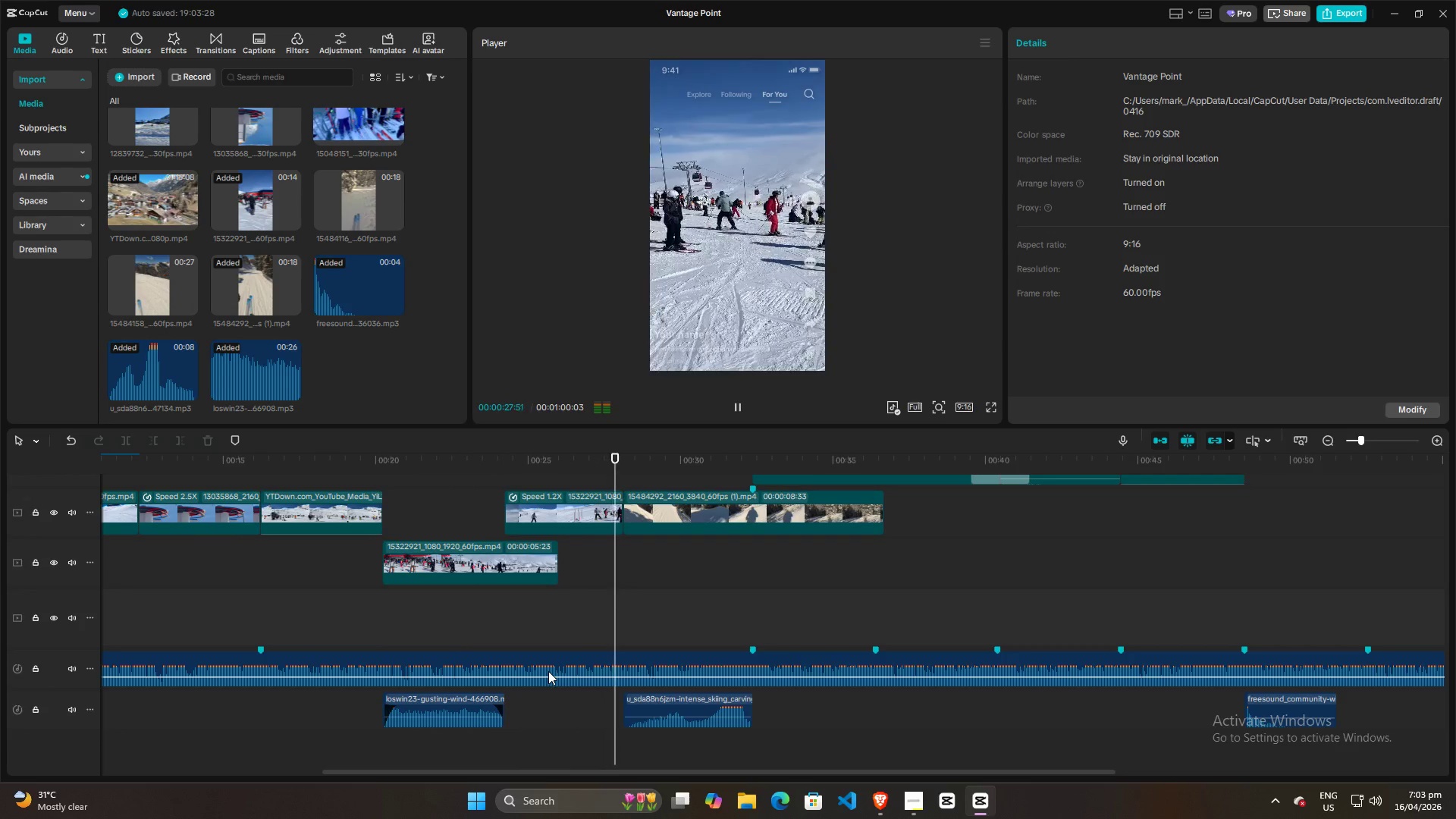 
key(Space)
 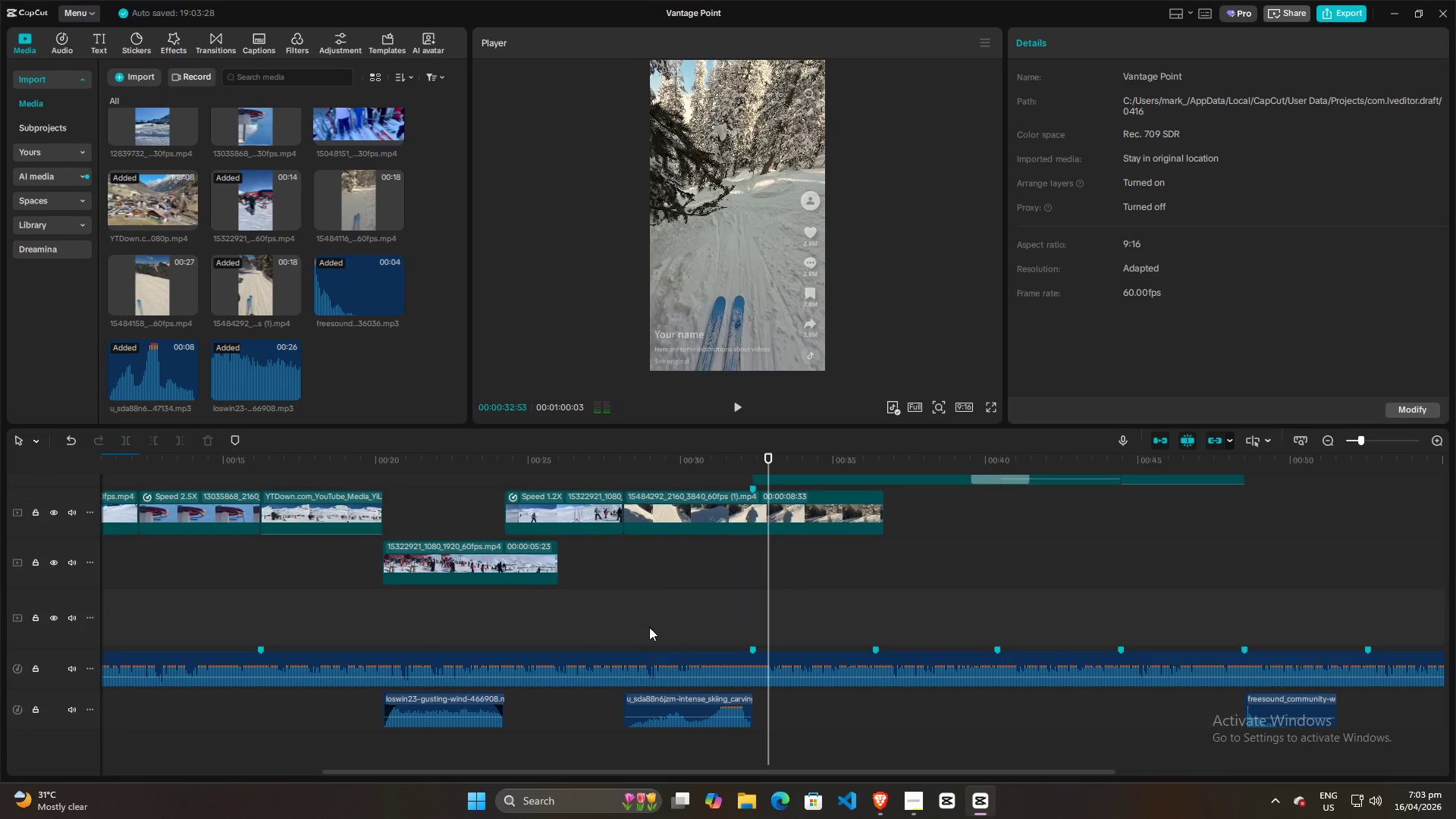 
left_click([656, 607])
 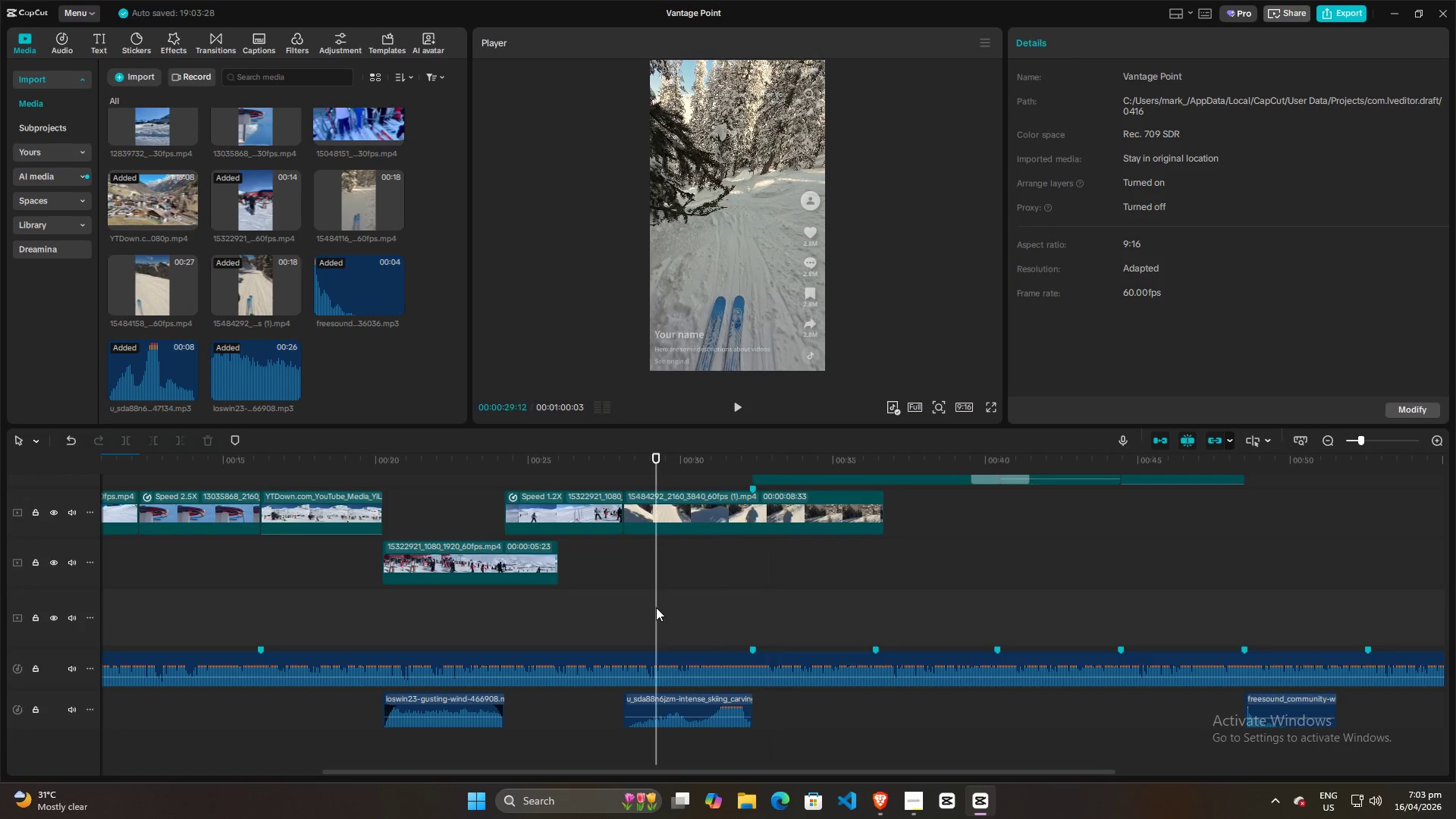 
key(Space)
 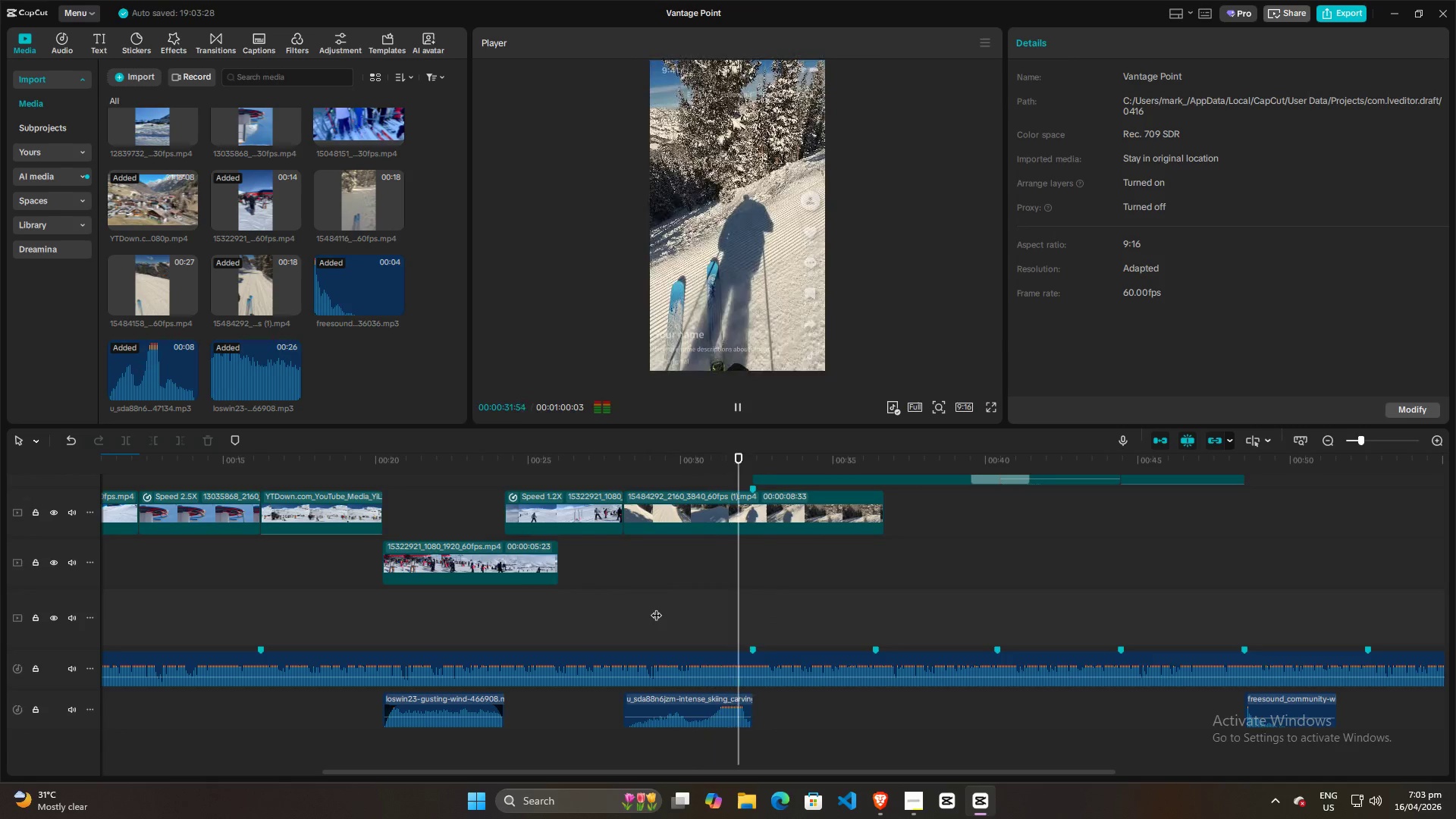 
key(Space)
 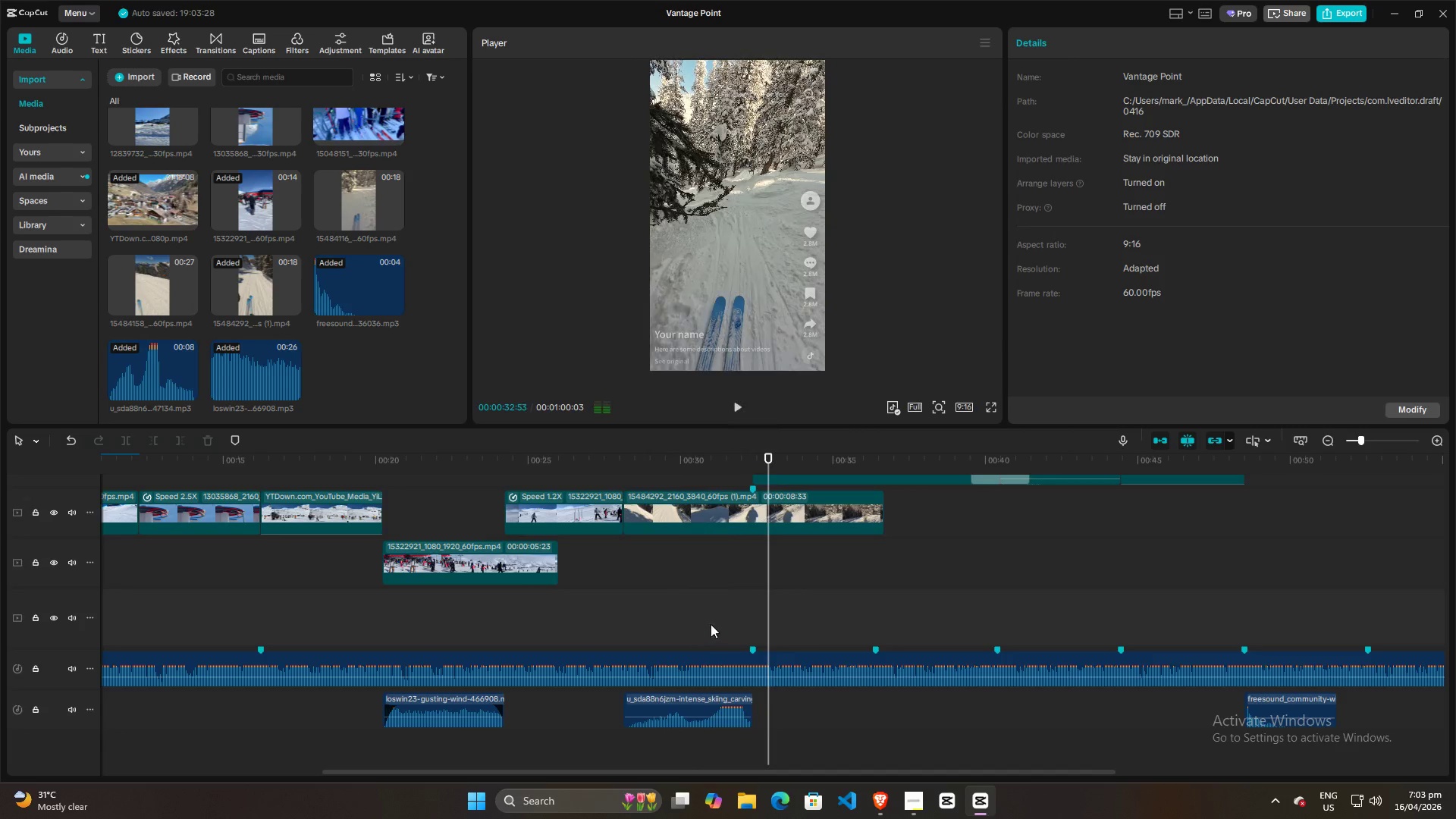 
left_click([713, 624])
 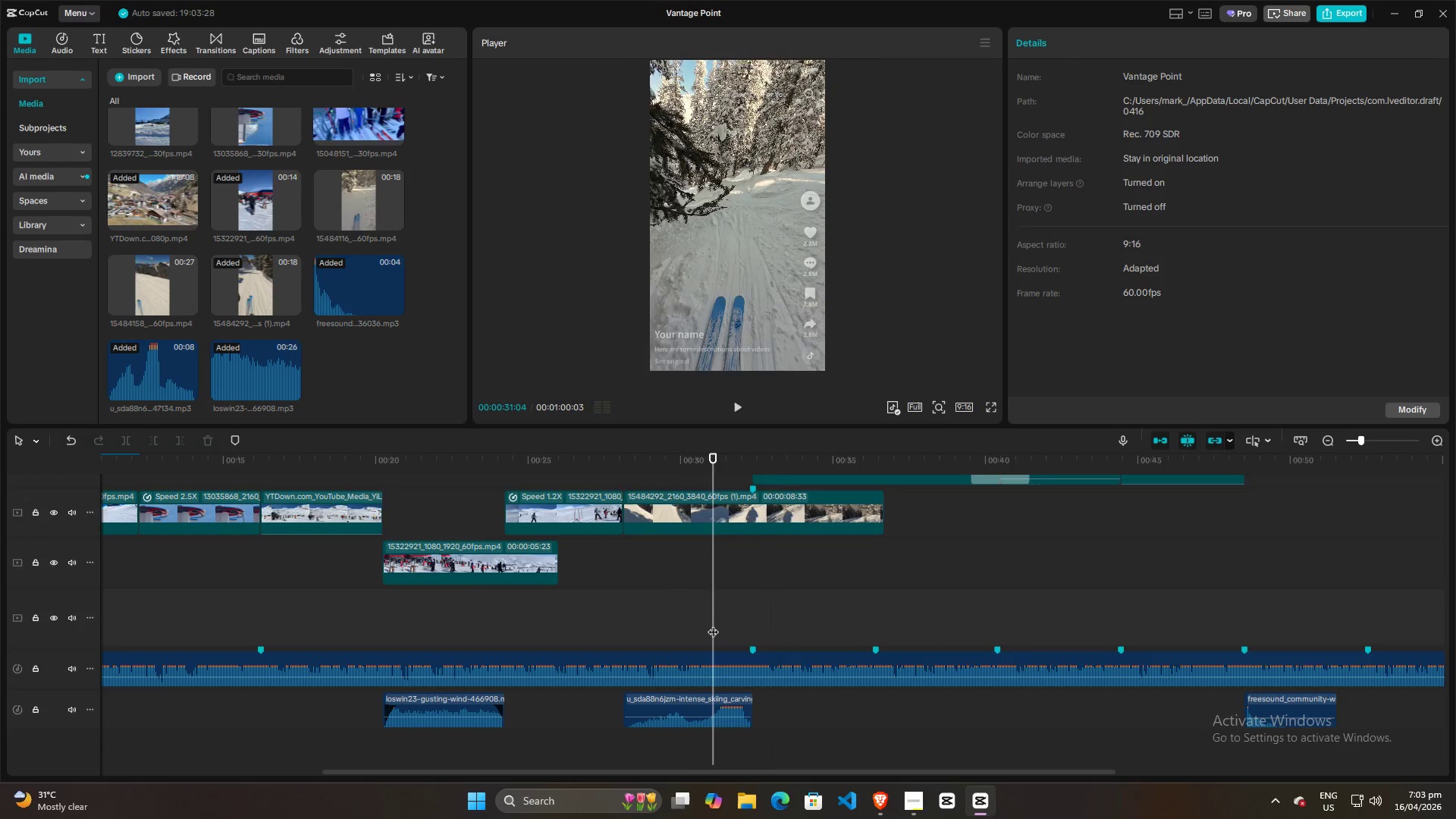 
key(Space)
 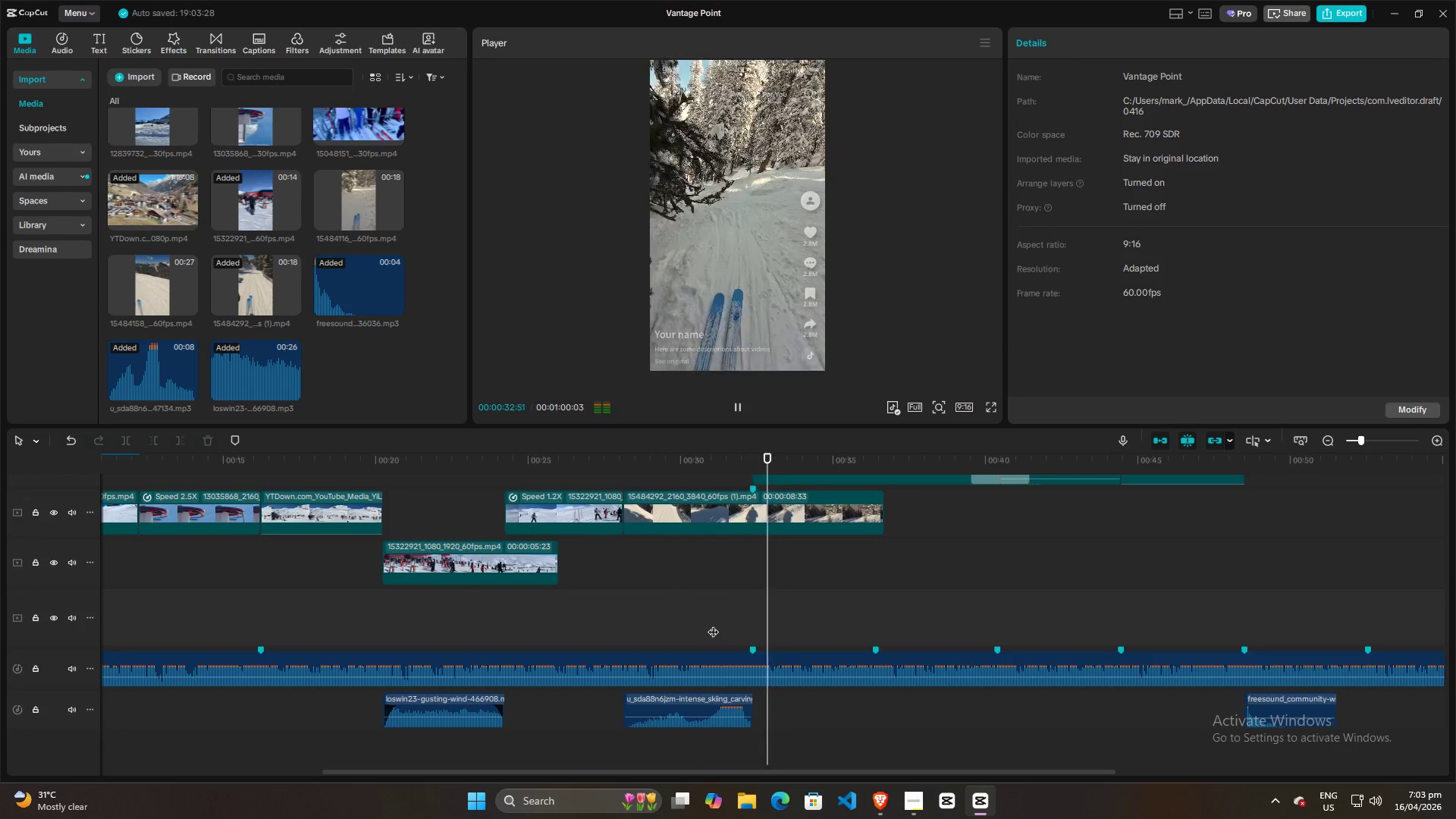 
left_click([703, 623])
 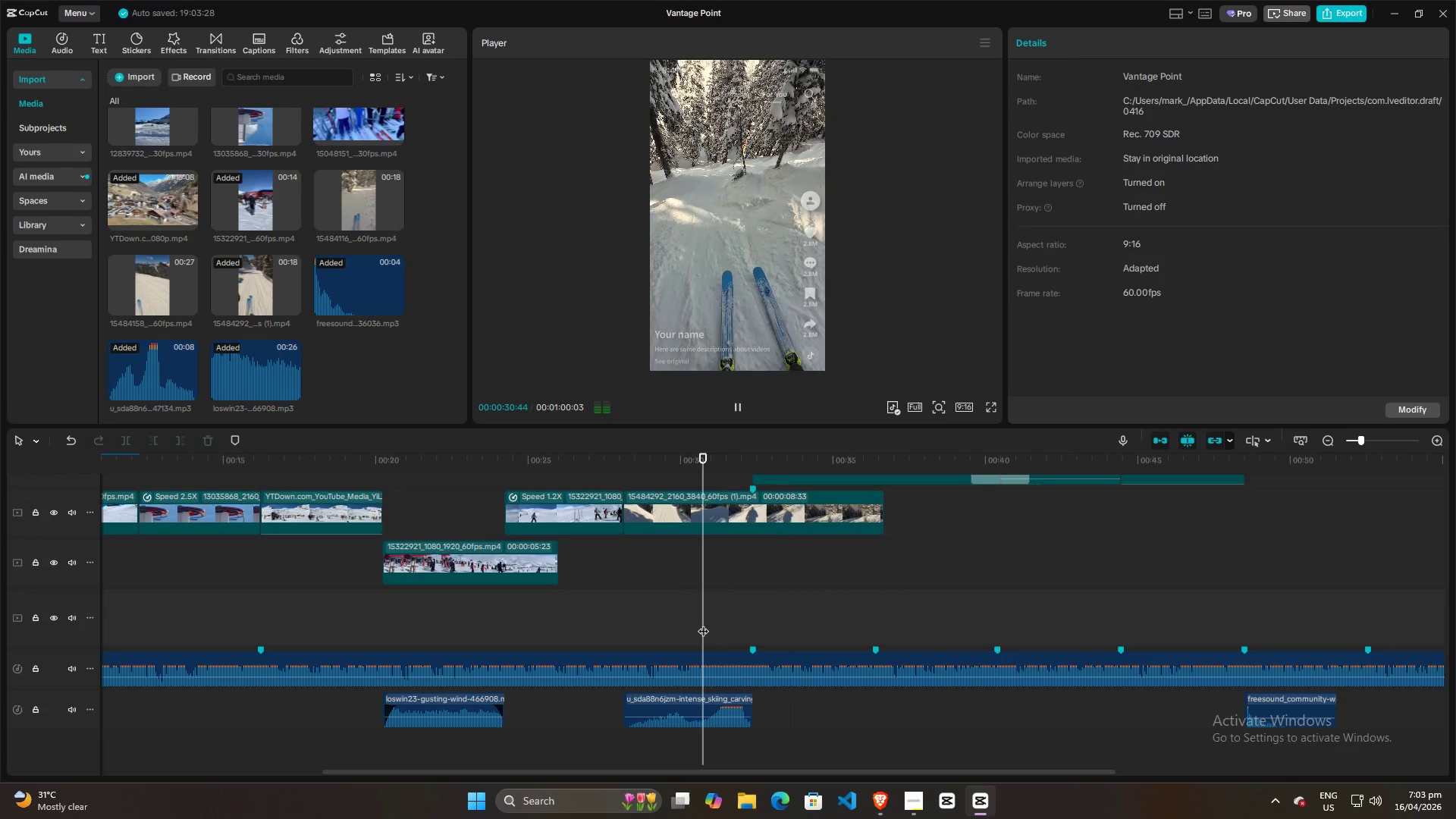 
key(Space)
 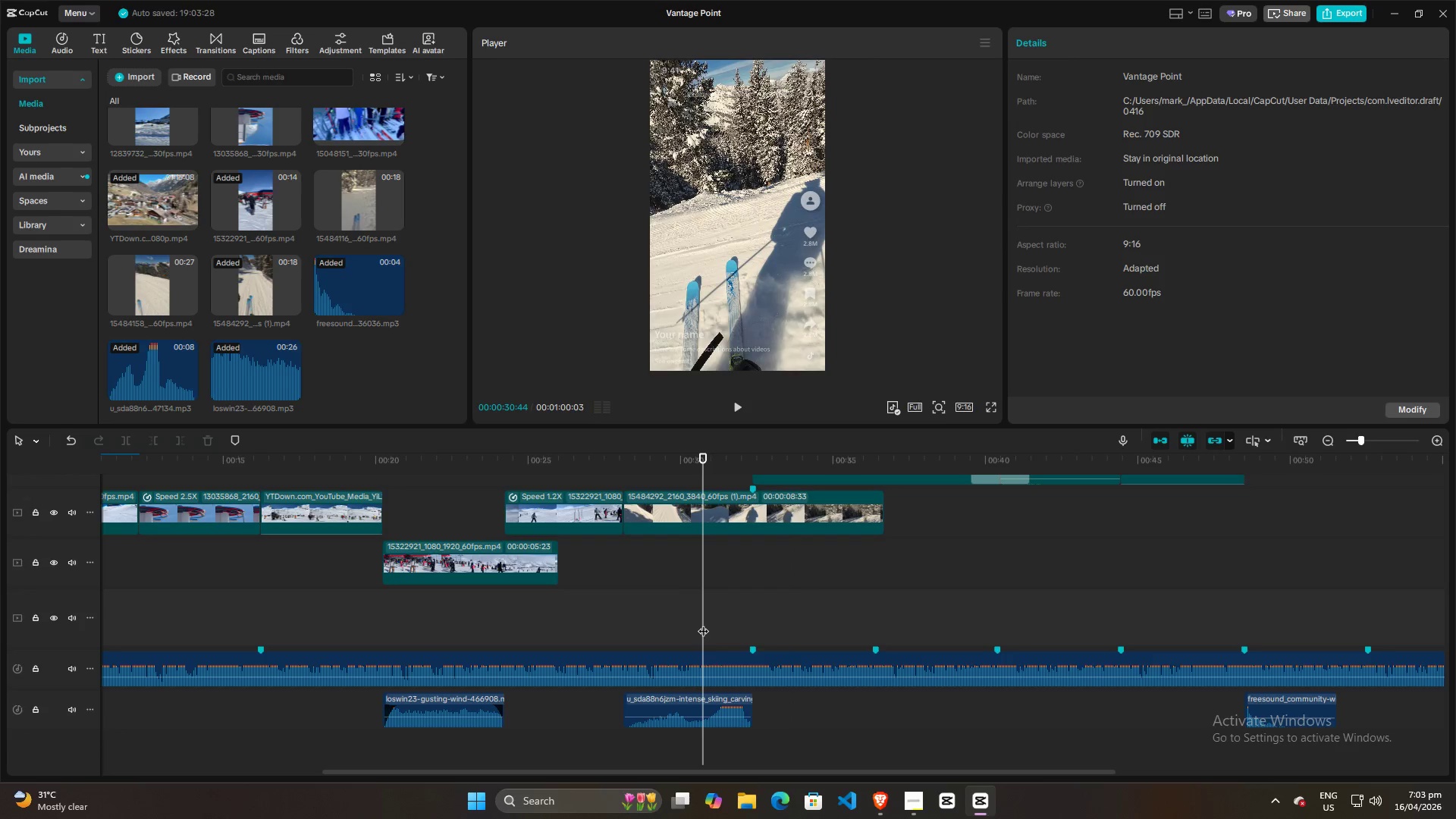 
key(Space)
 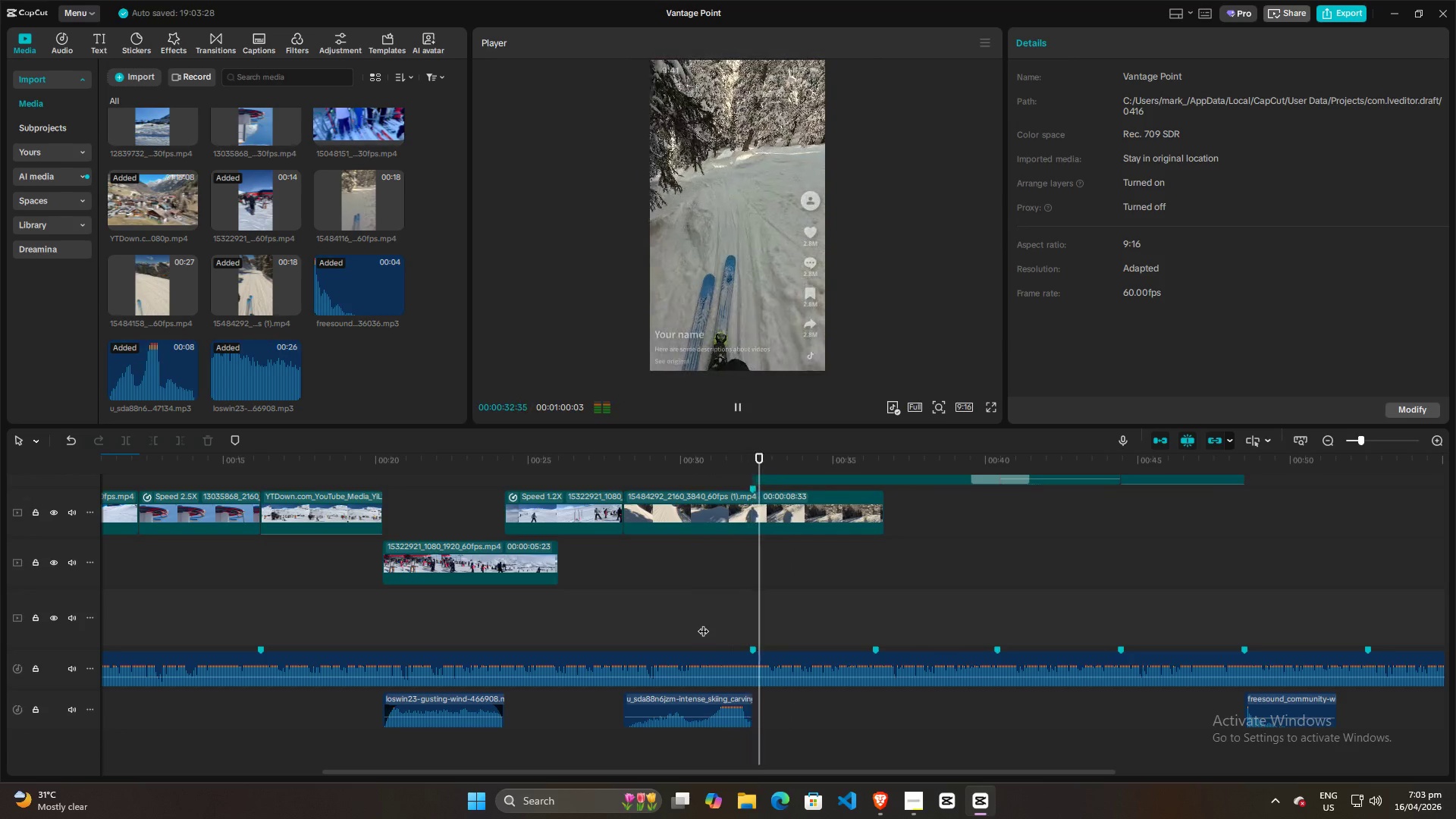 
left_click([649, 640])
 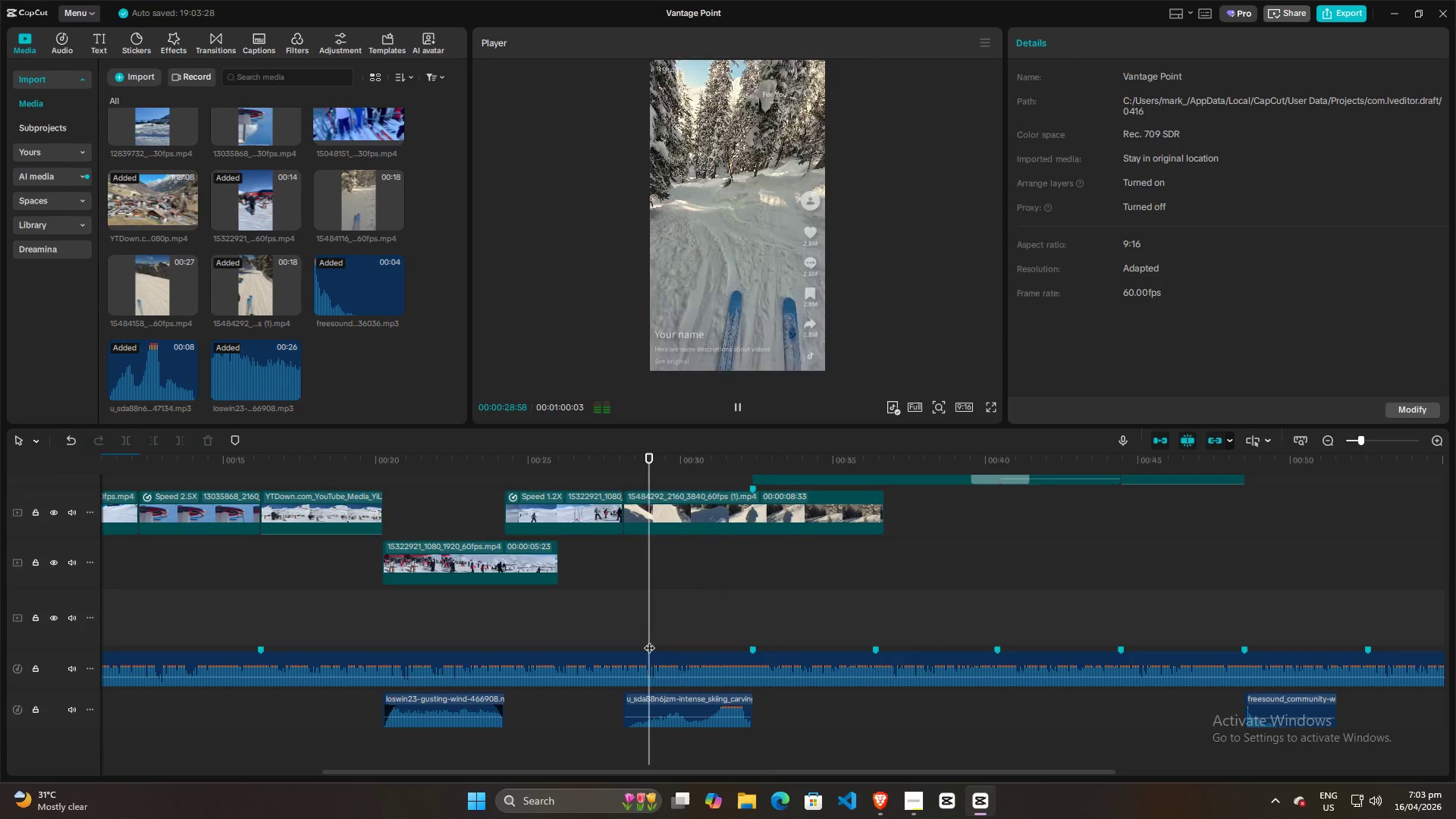 
key(Space)
 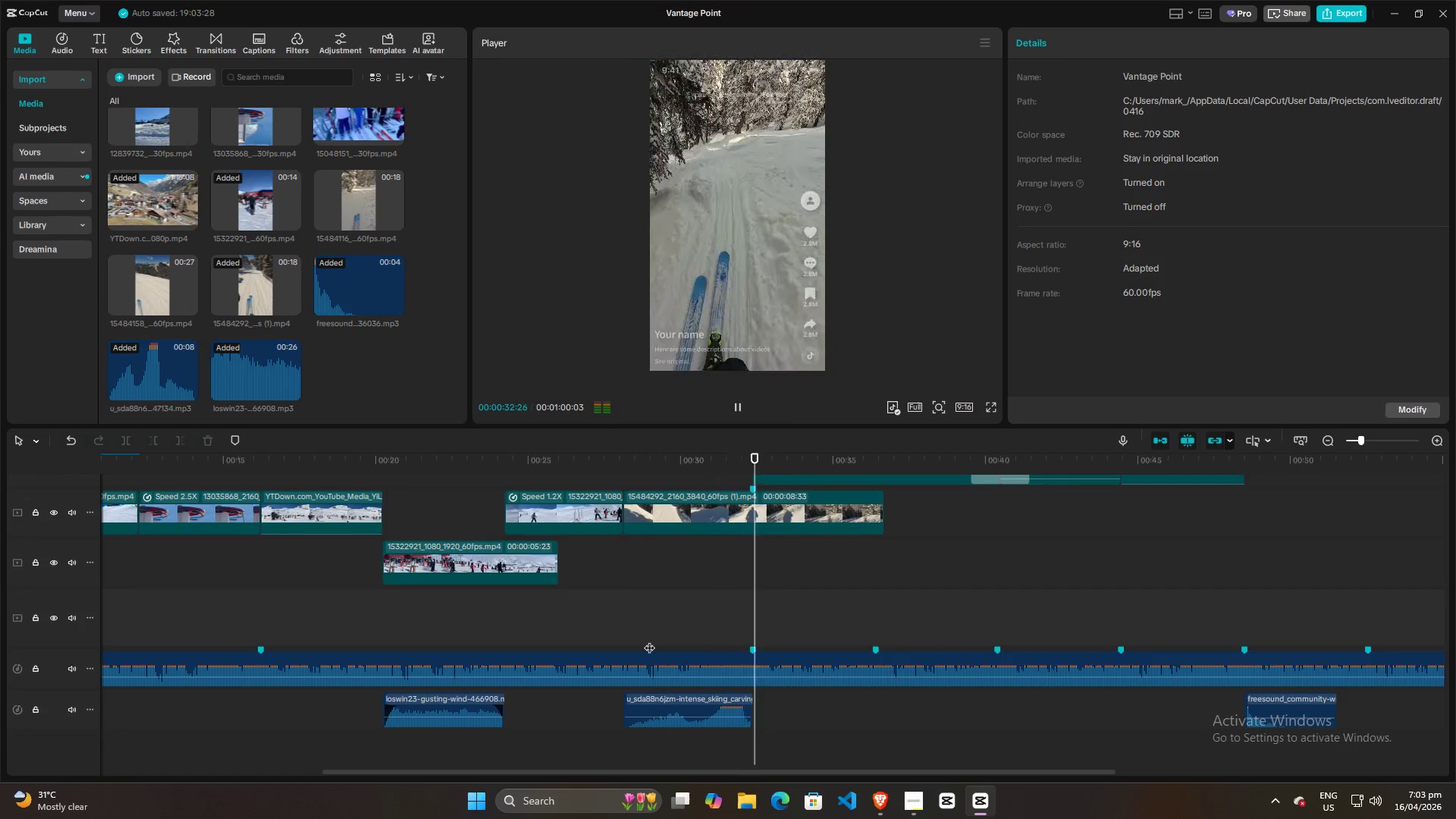 
key(Space)
 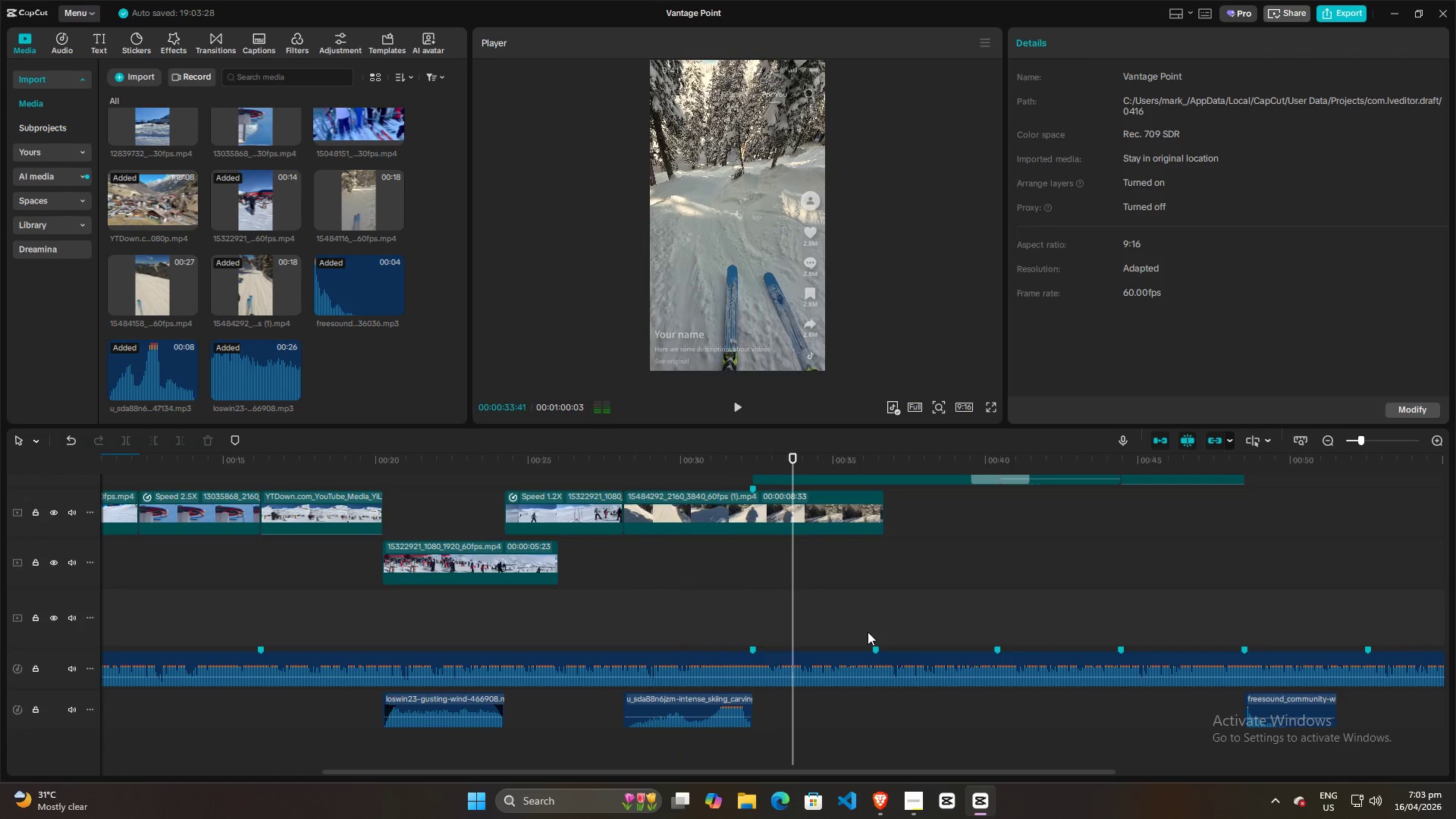 
key(Alt+AltLeft)
 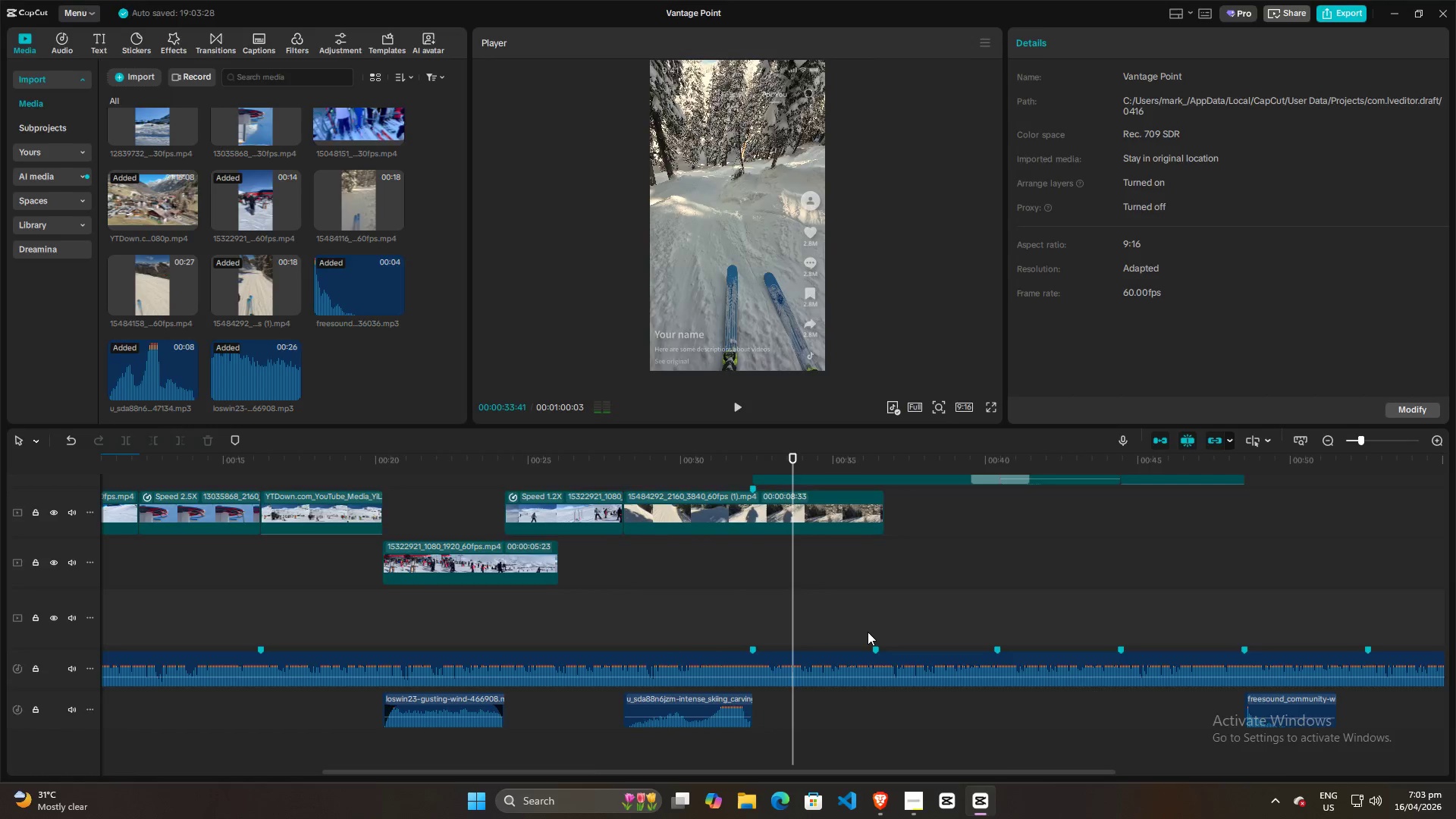 
key(Alt+Tab)
 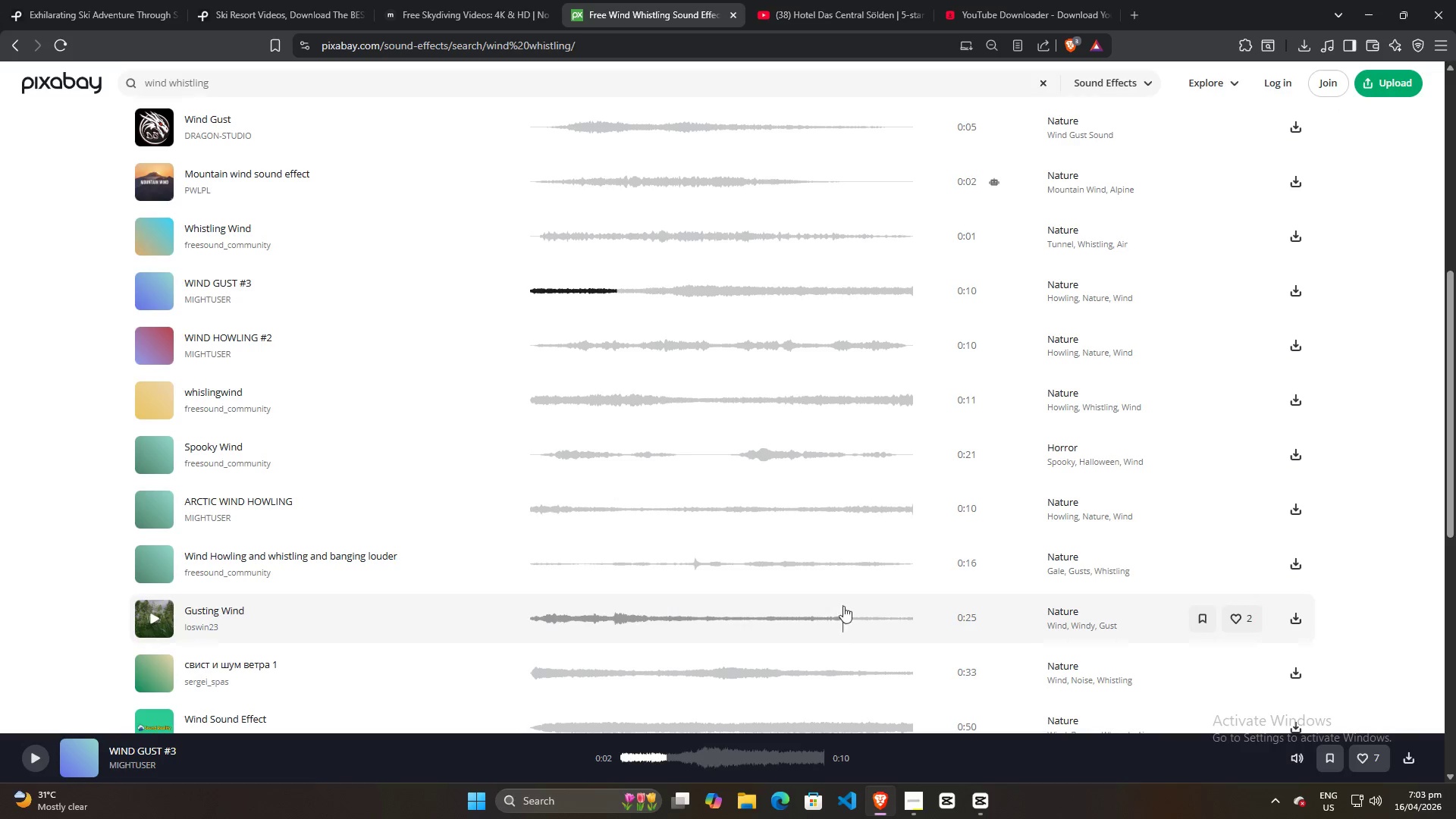 
key(Alt+AltLeft)
 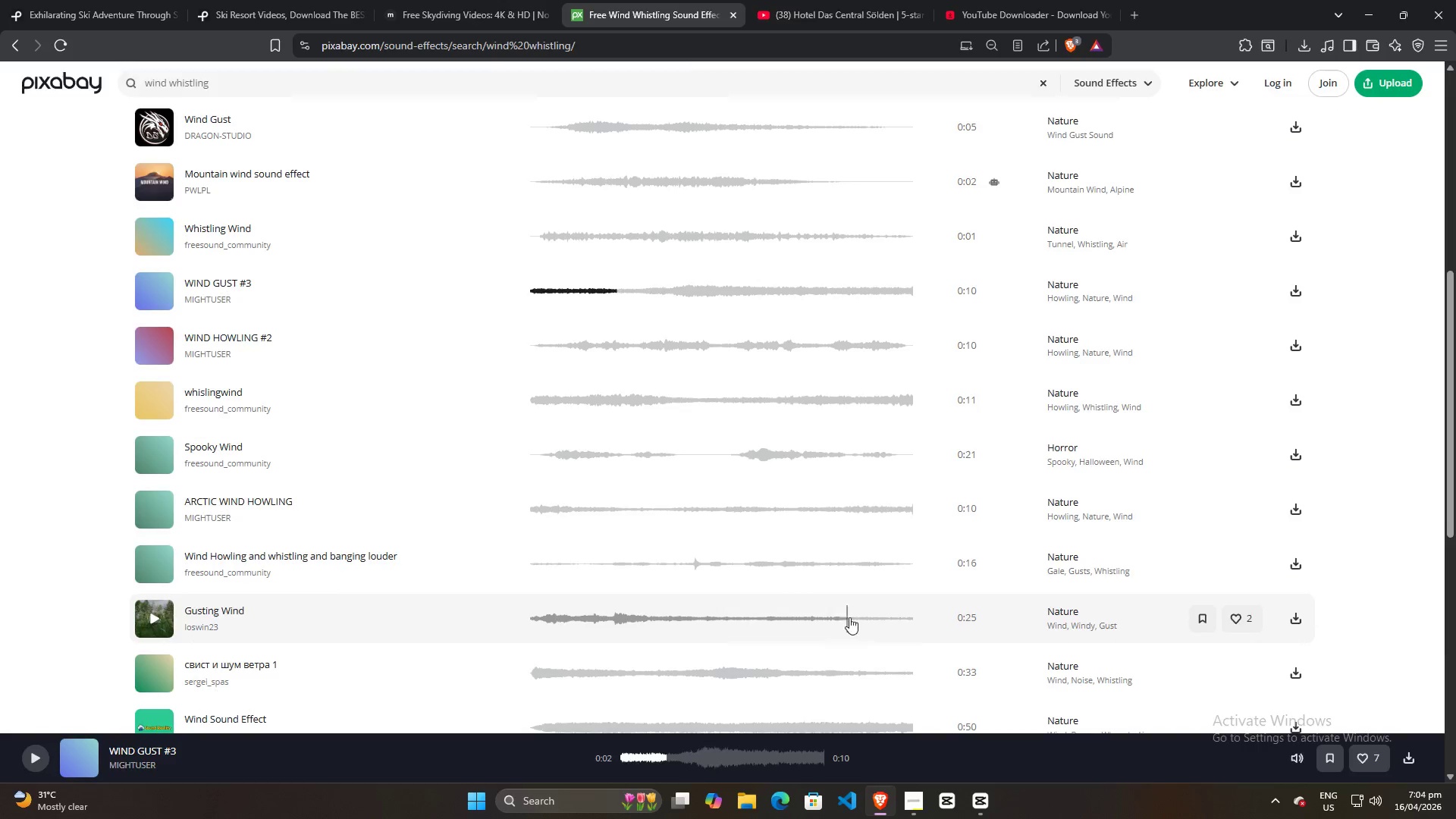 
key(Alt+Tab)
 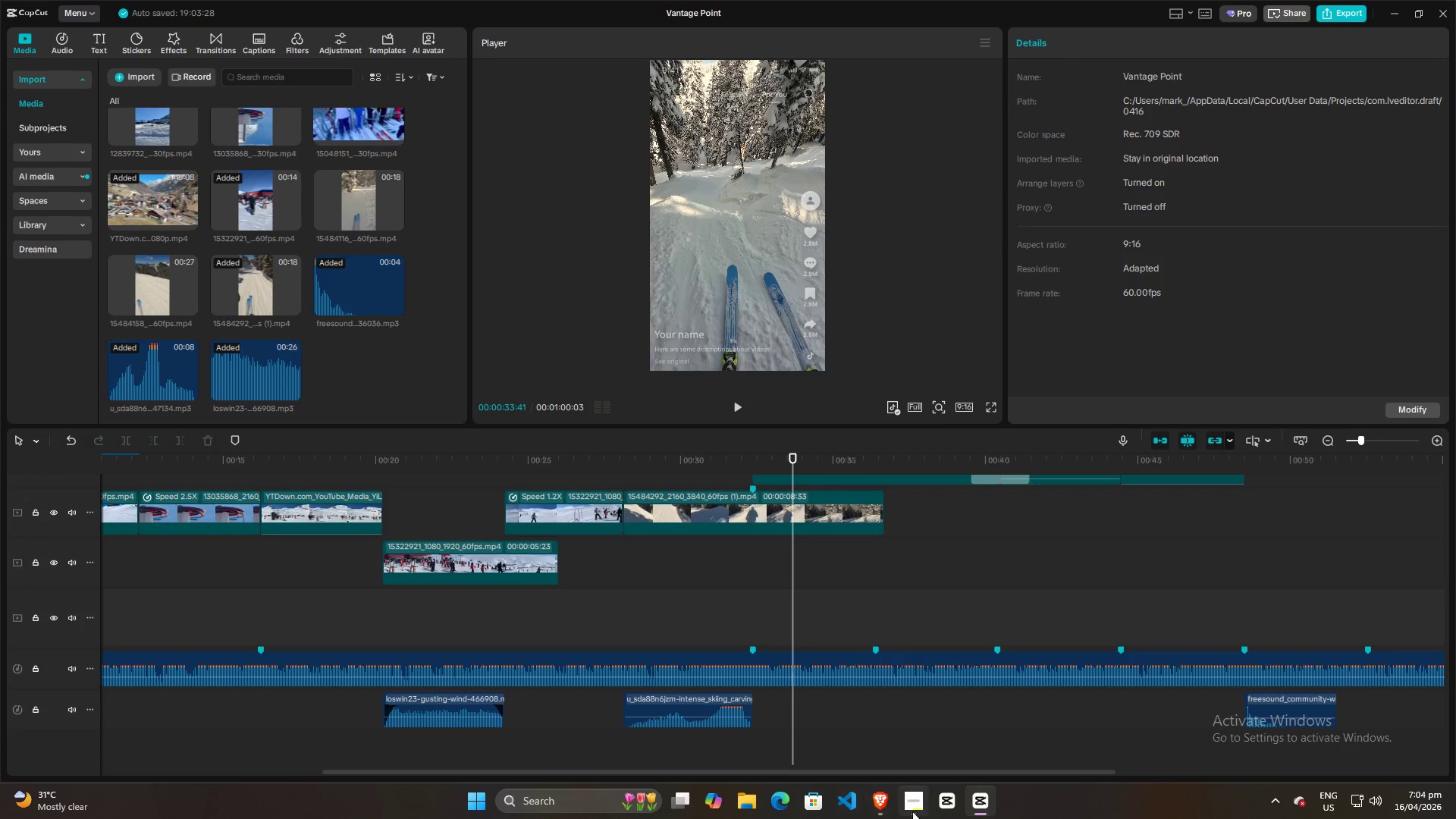 
left_click([921, 808])